 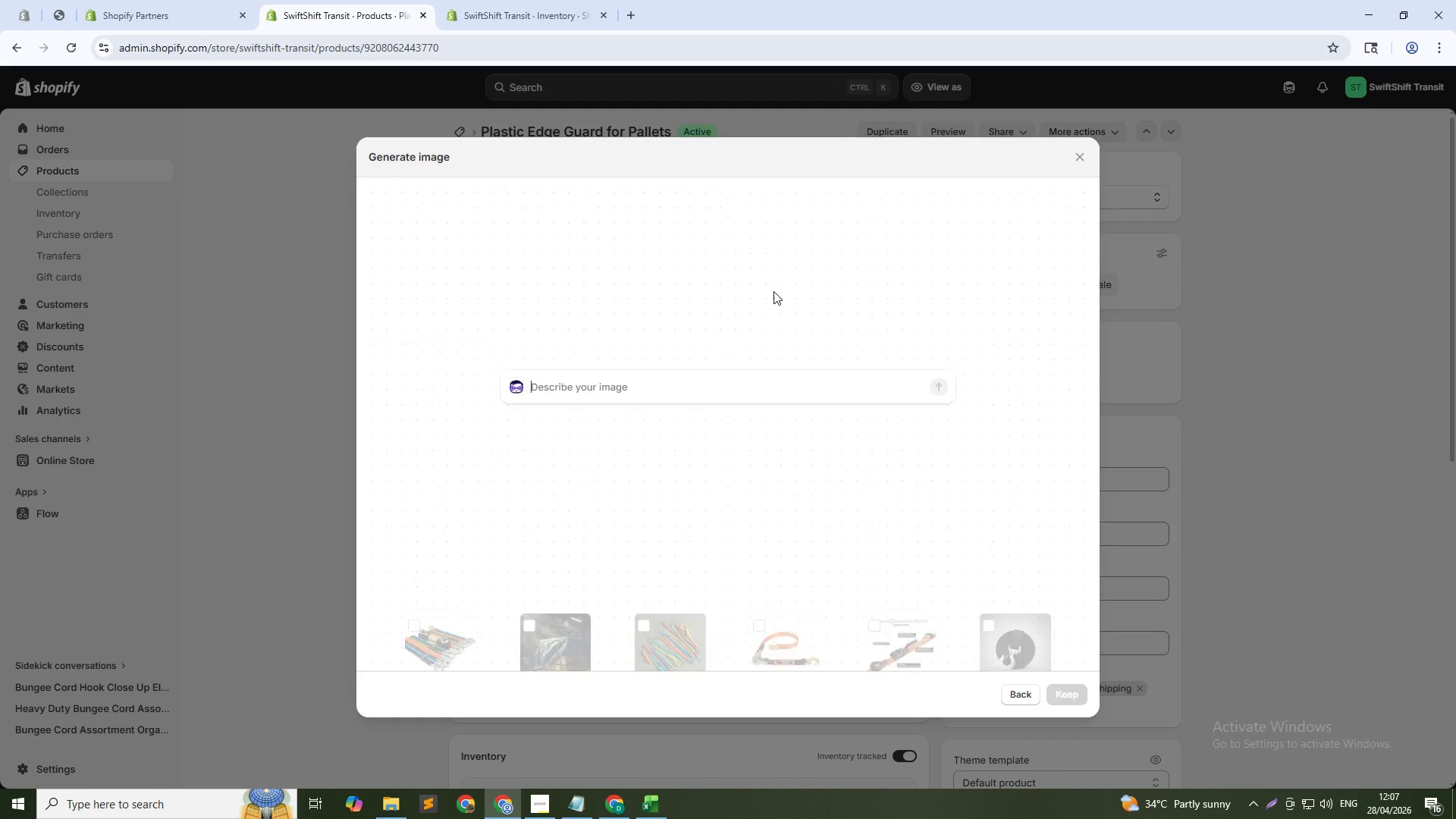 
type(Plastic edge guards laid on gray floor, L-shape visible, bright lighting, top-down view, 1:1)
 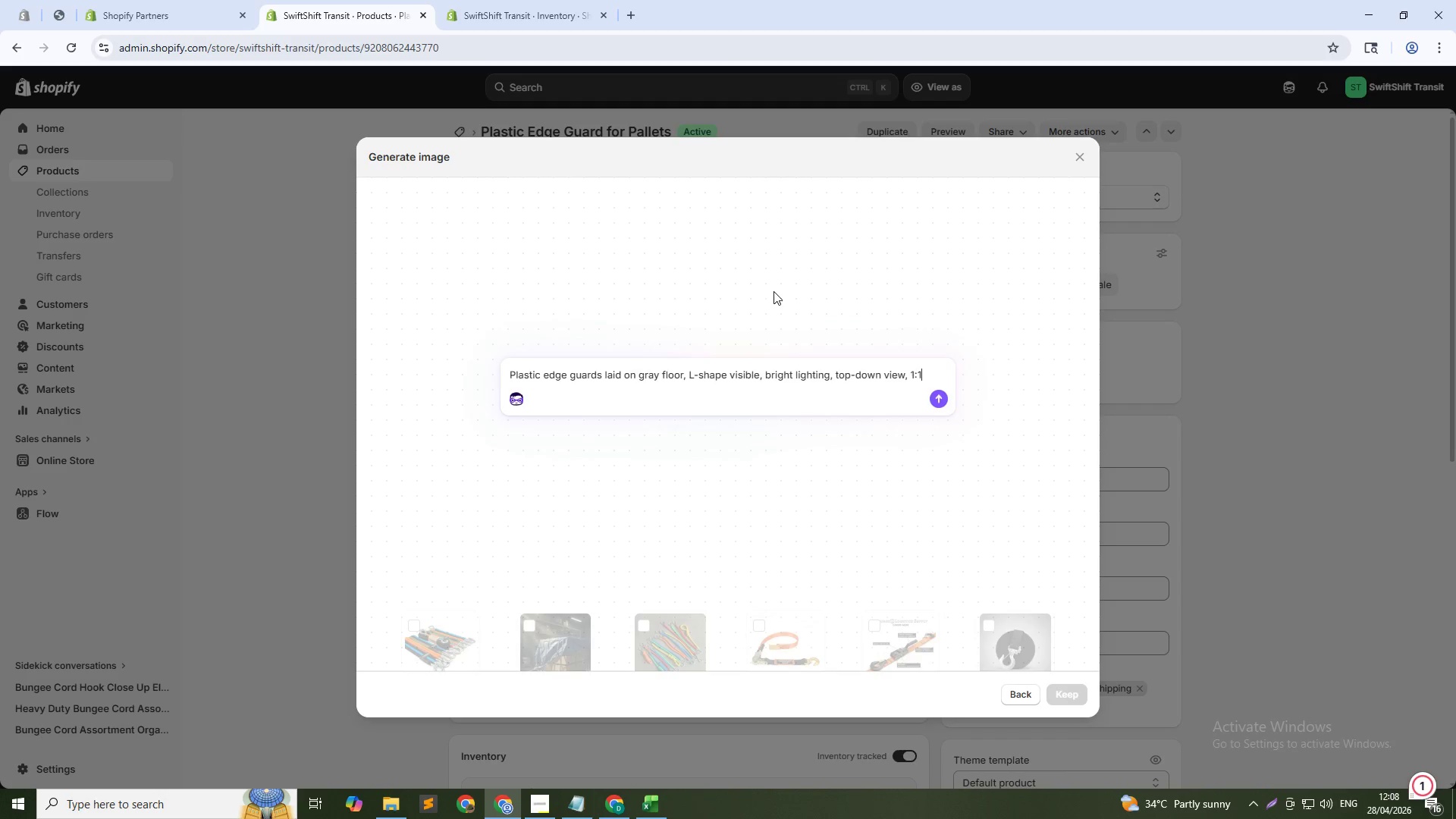 
key(Enter)
 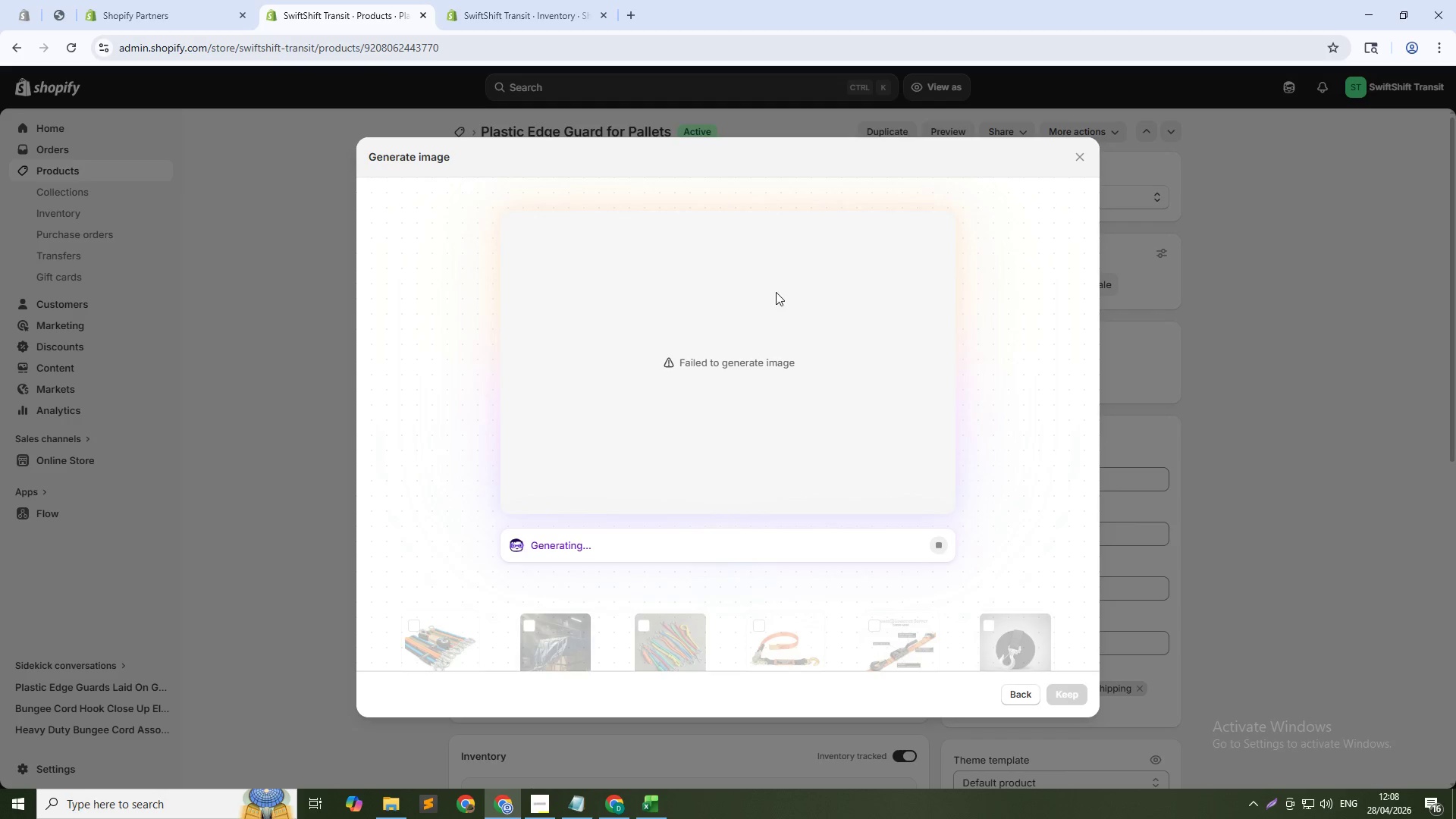 
wait(24.69)
 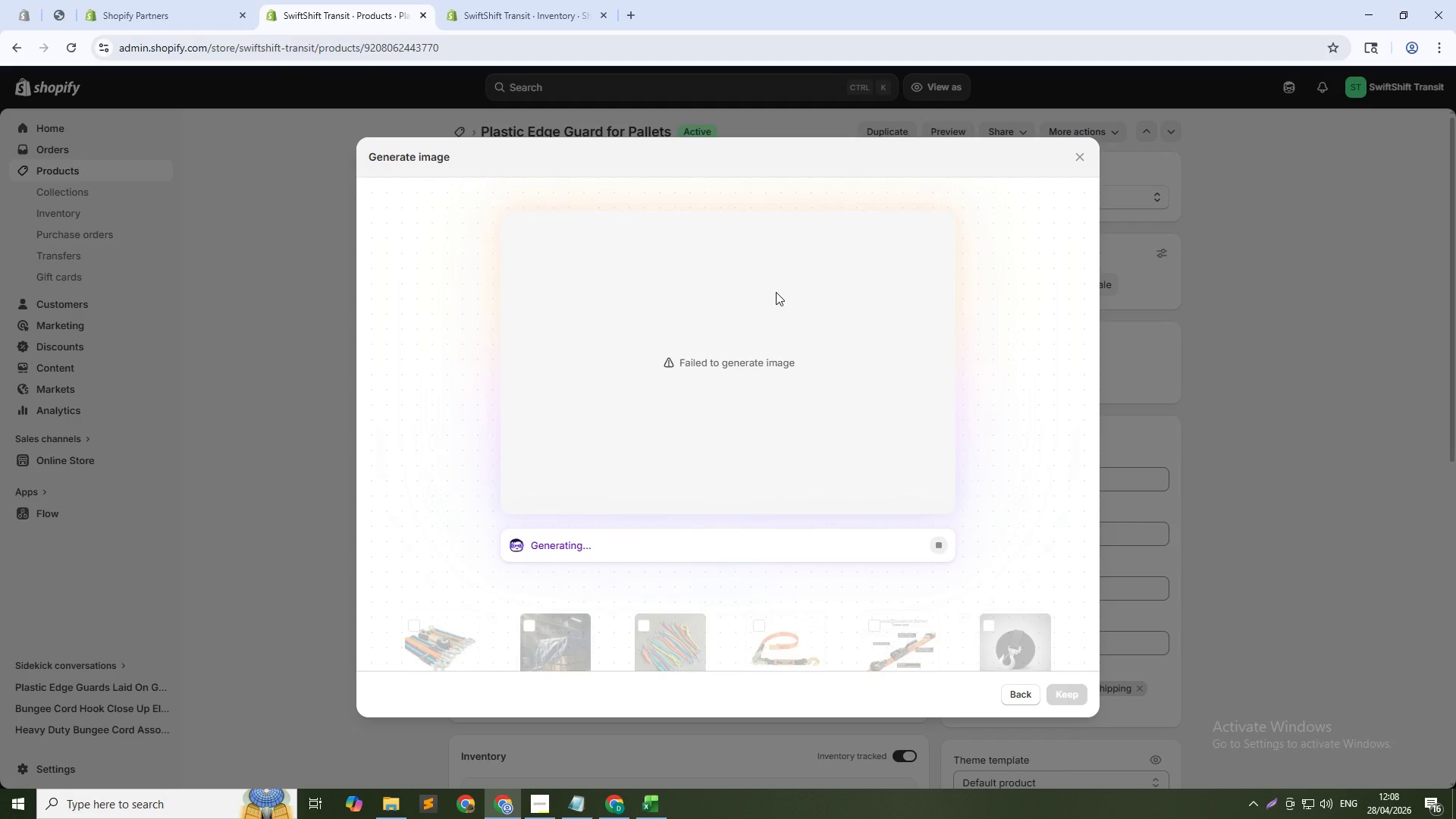 
left_click([1012, 697])
 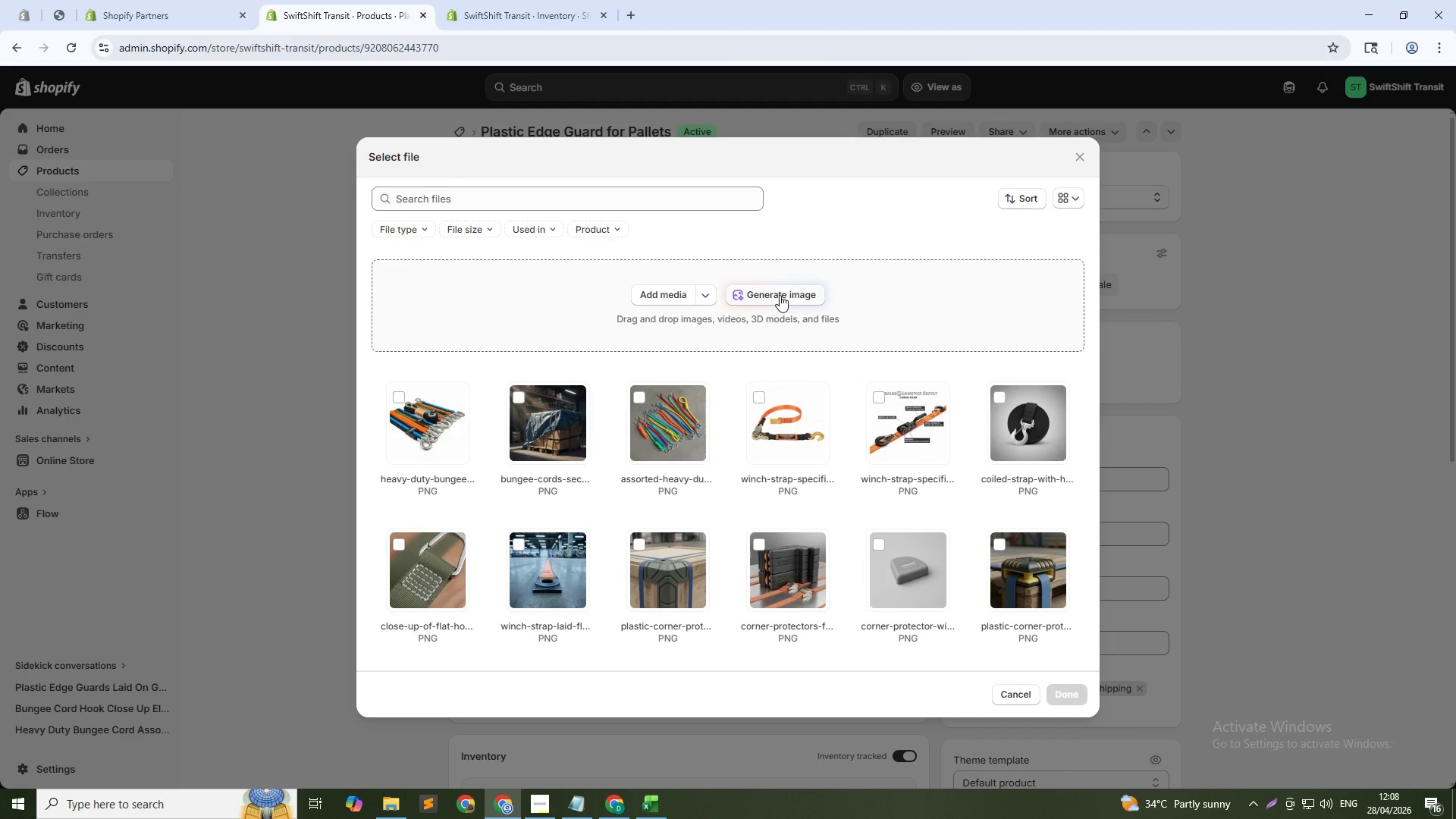 
left_click([780, 295])
 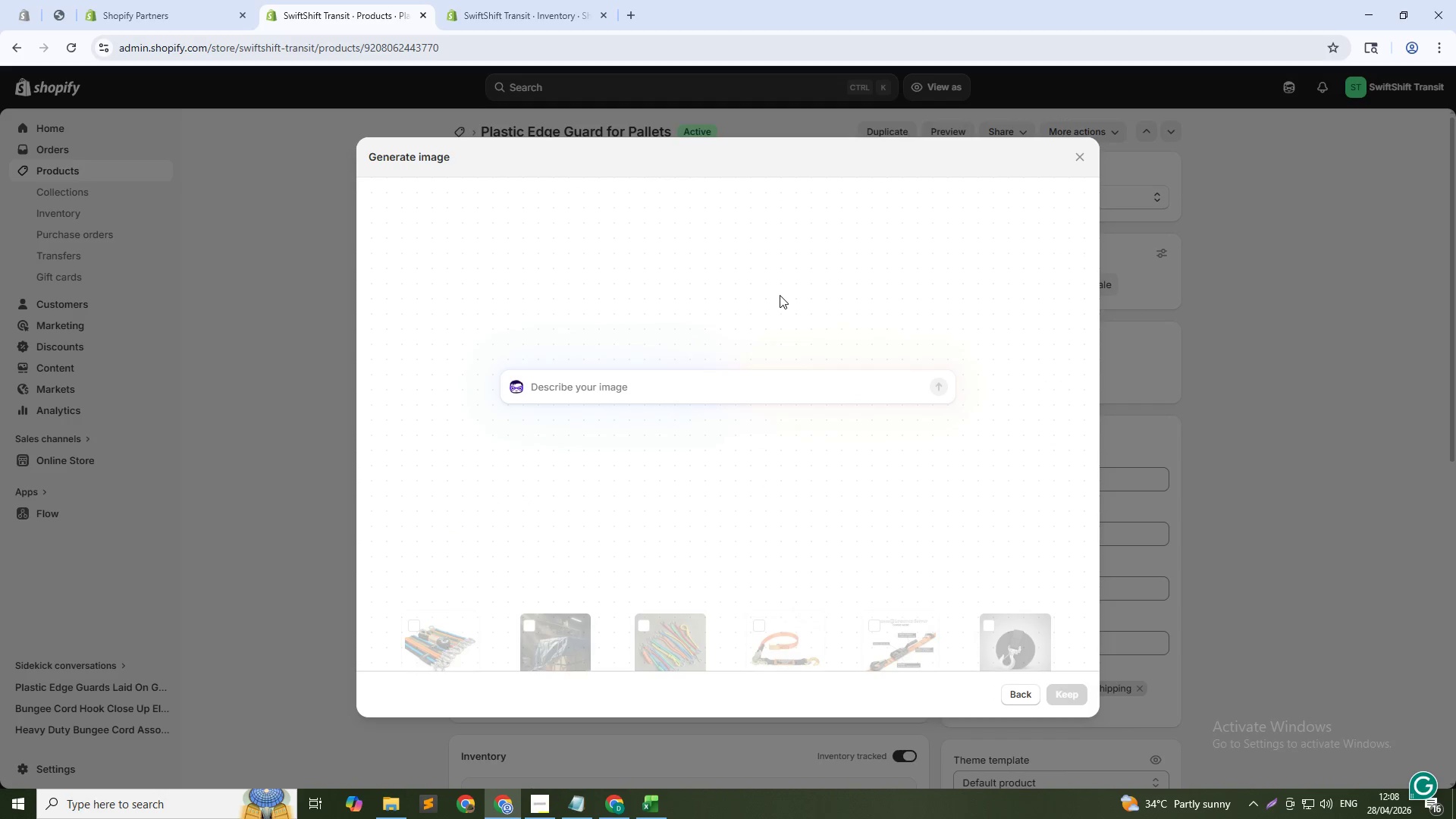 
type(Close-up of edge guard material and shape, mc)
key(Backspace)
type(acro shot, soft lighting, 1:1)
 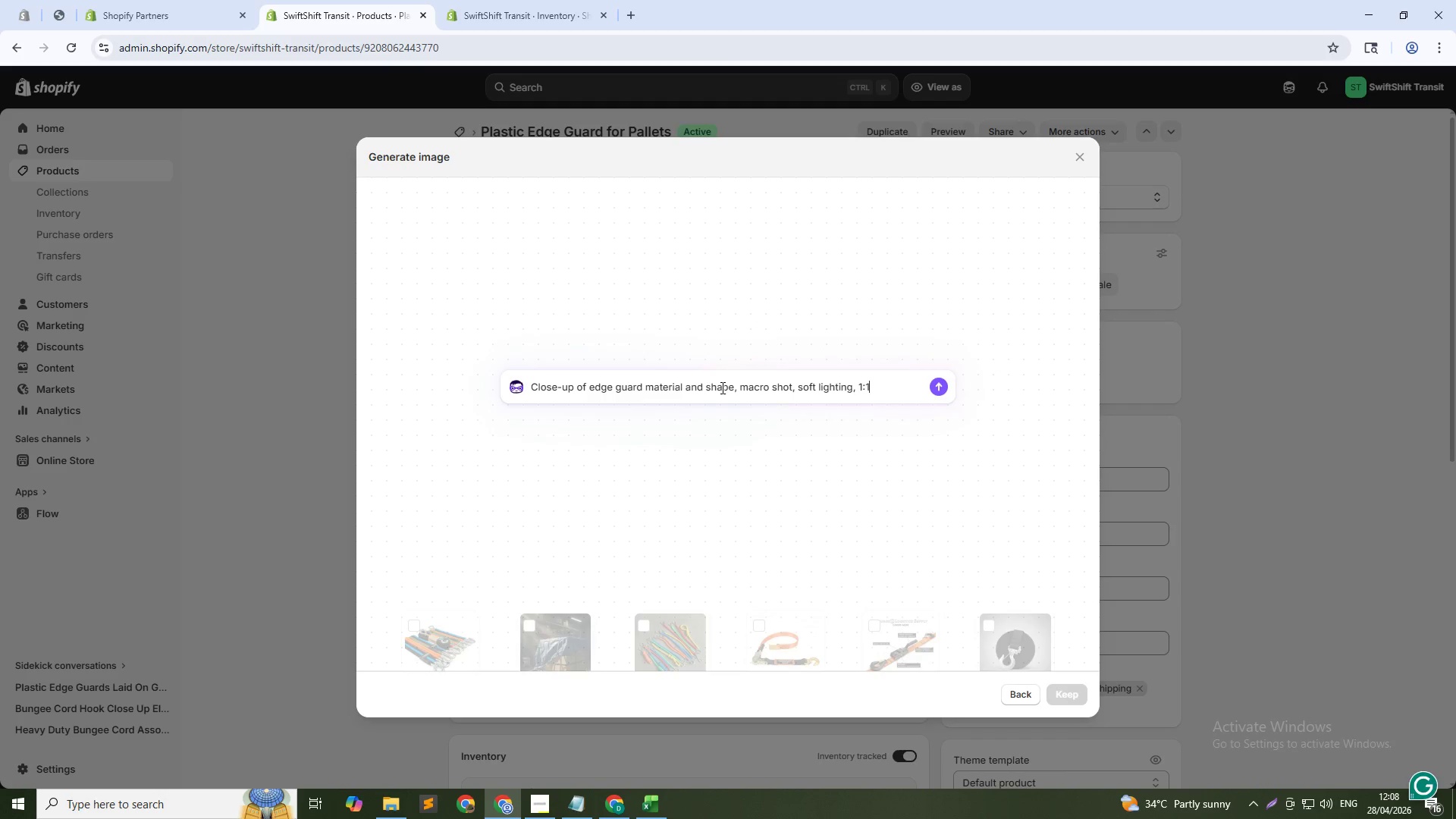 
key(Enter)
 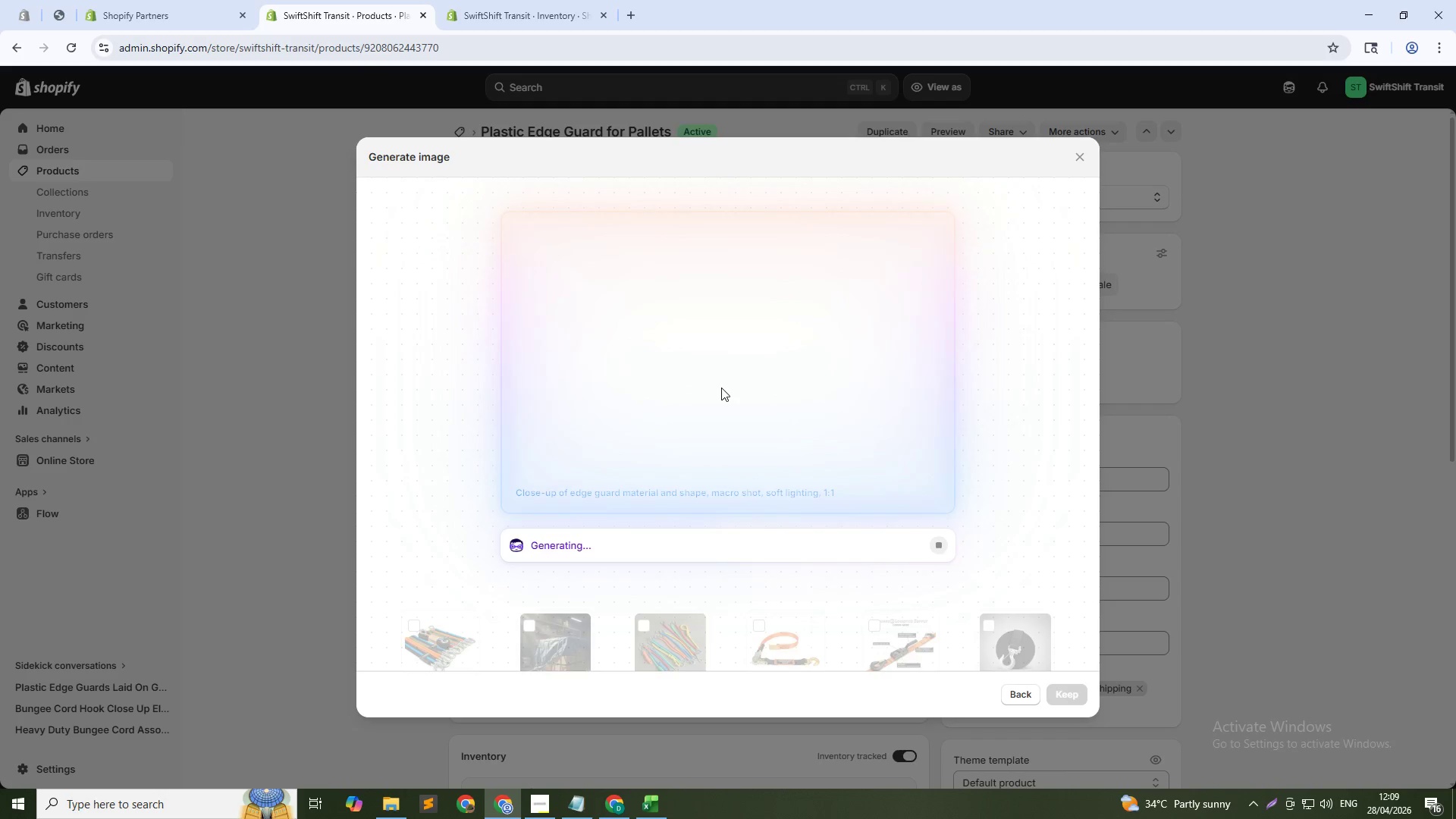 
wait(15.2)
 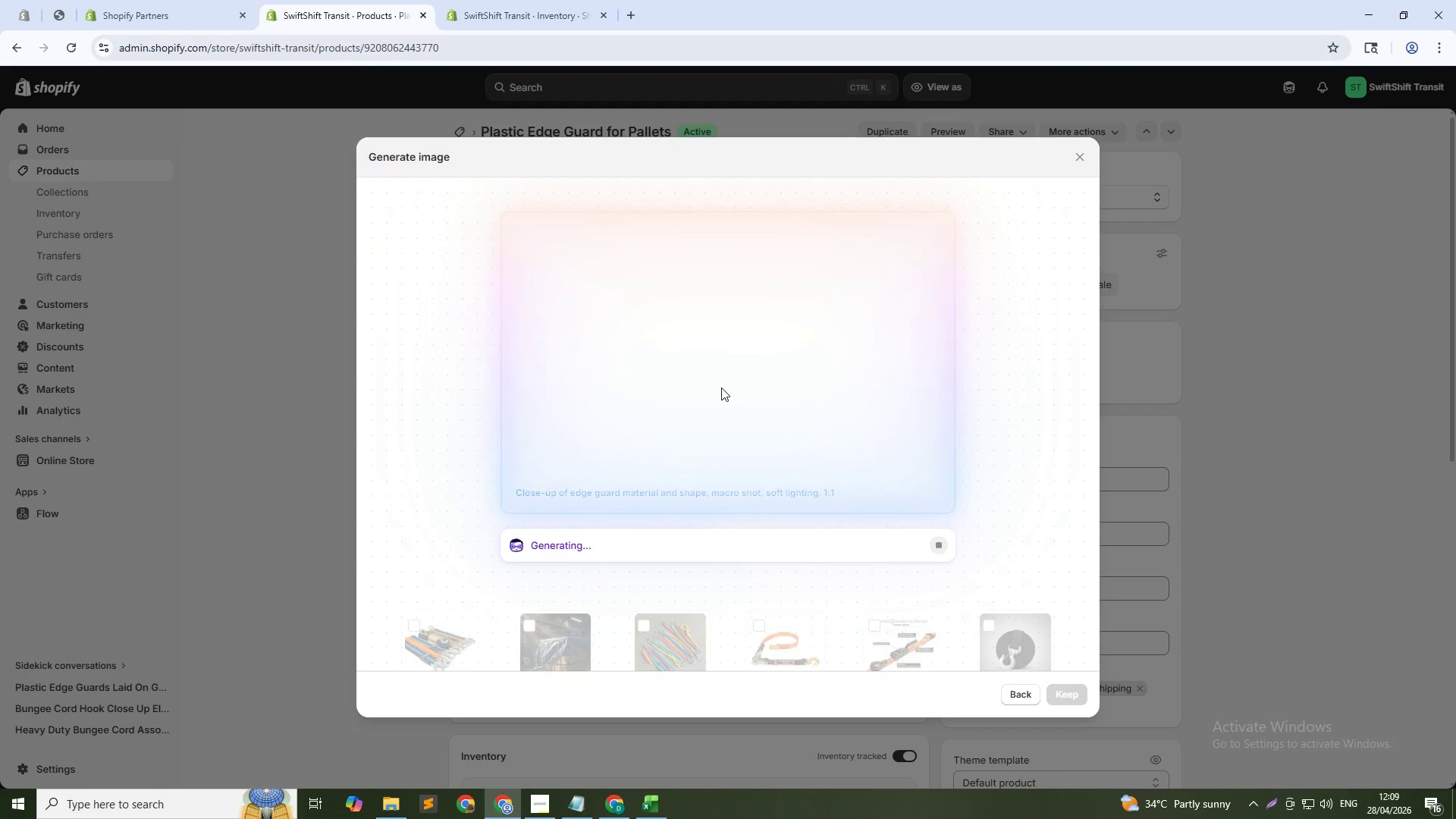 
left_click([1006, 690])
 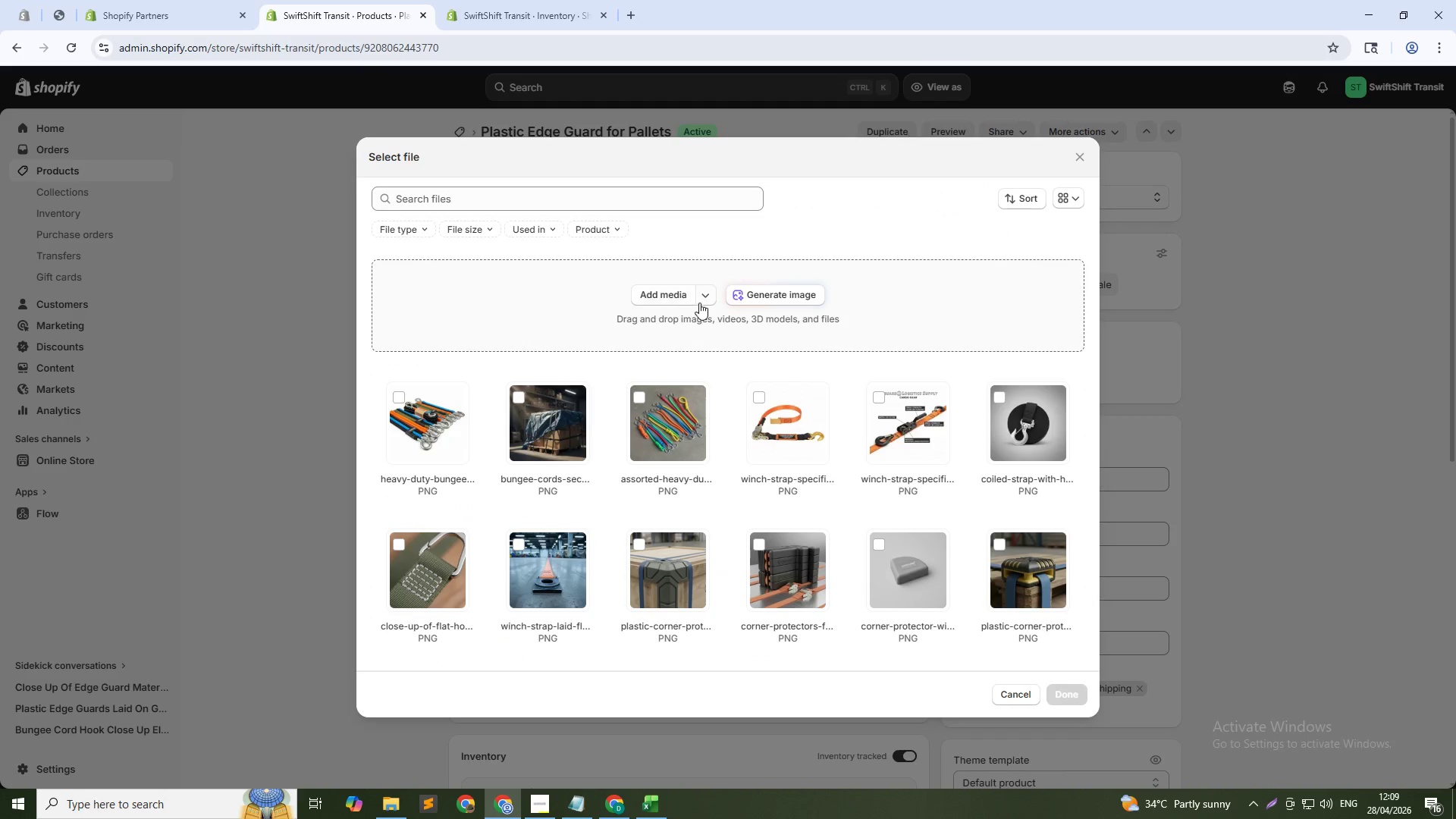 
left_click([742, 295])
 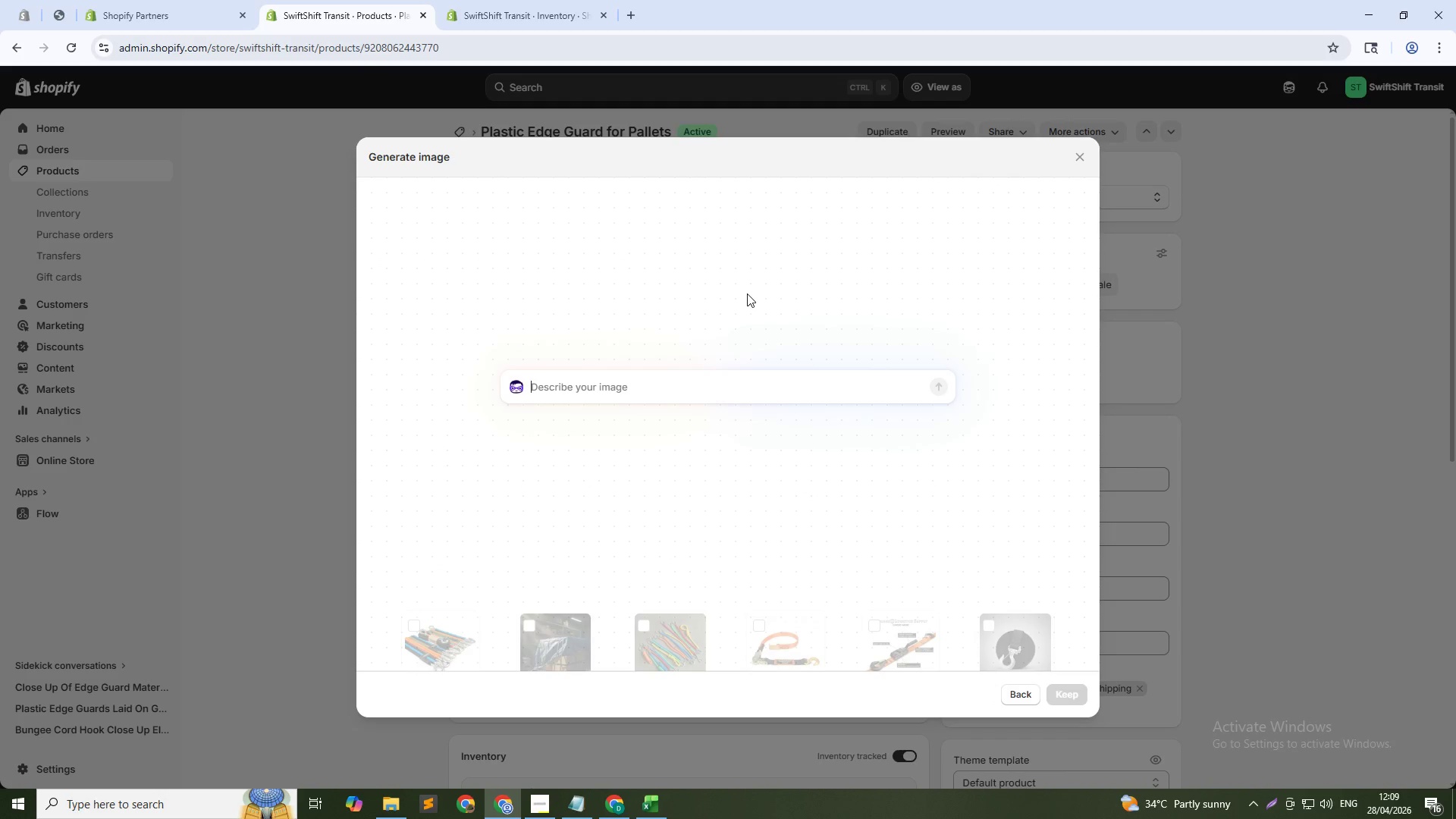 
type(Edge guard installed on pallet corner with strap passing over, warehours)
key(Backspace)
key(Backspace)
type(se setting, 1:1)
 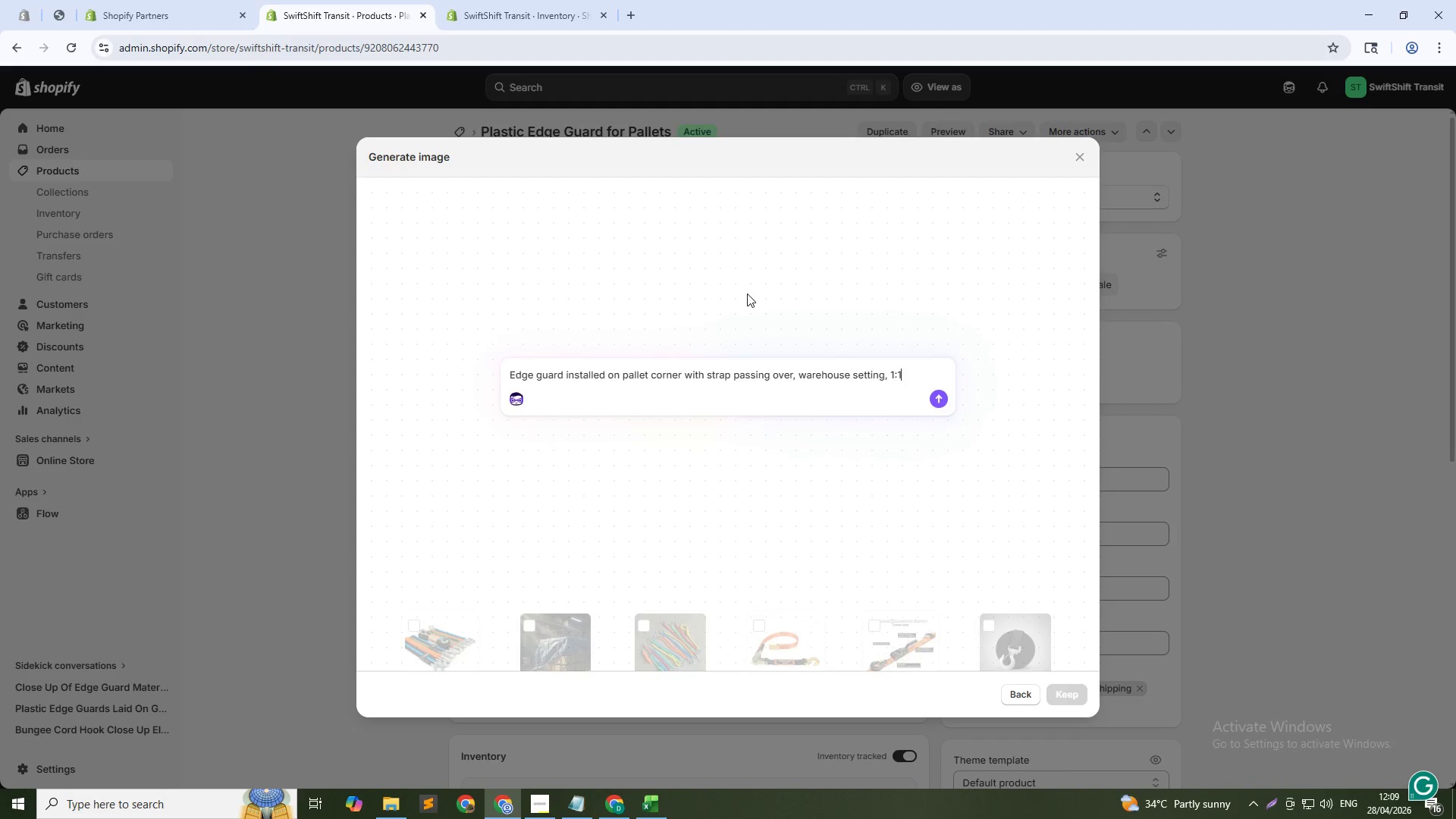 
key(Enter)
 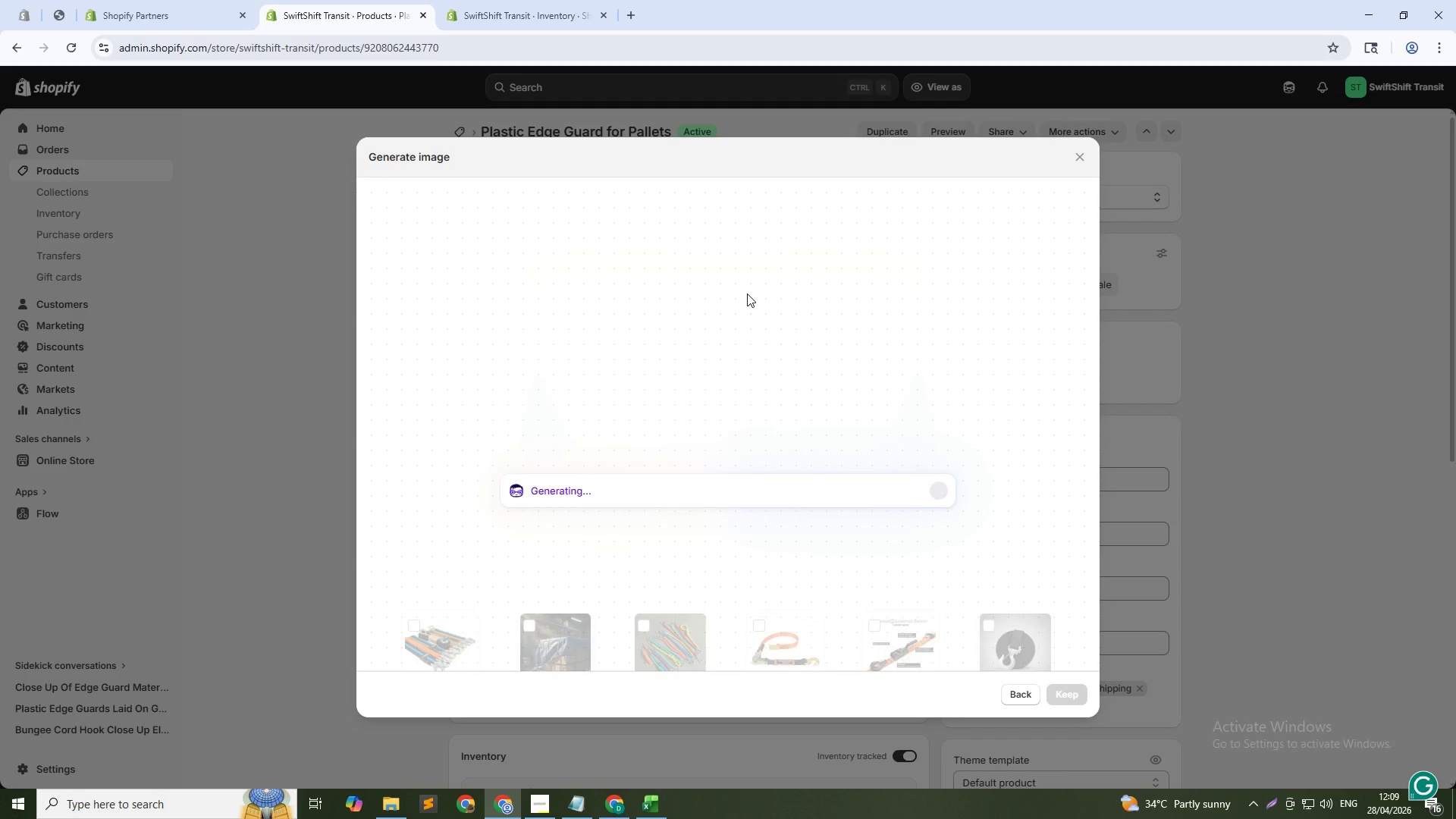 
key(Alt+Tab)
 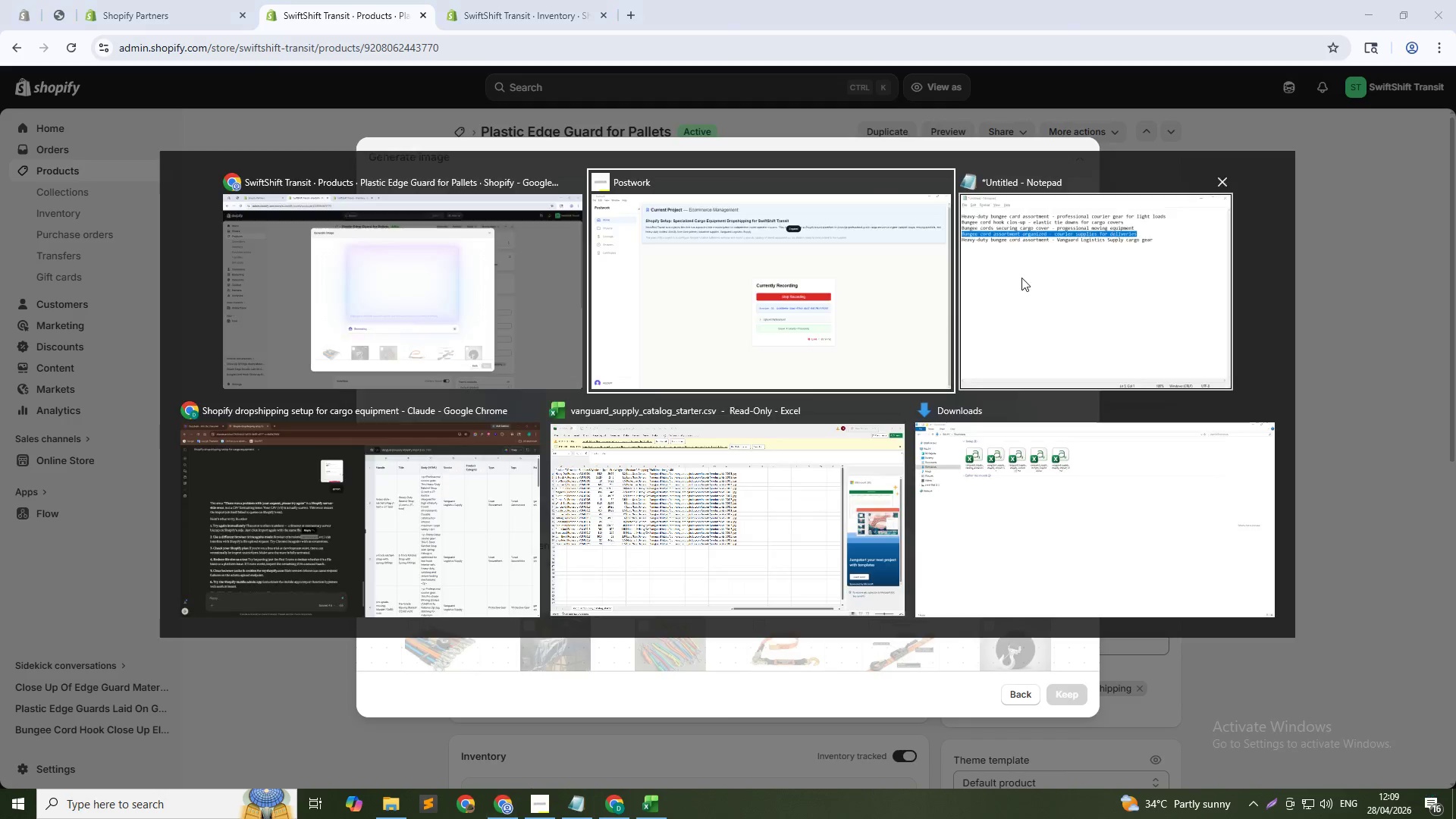 
left_click([1075, 293])
 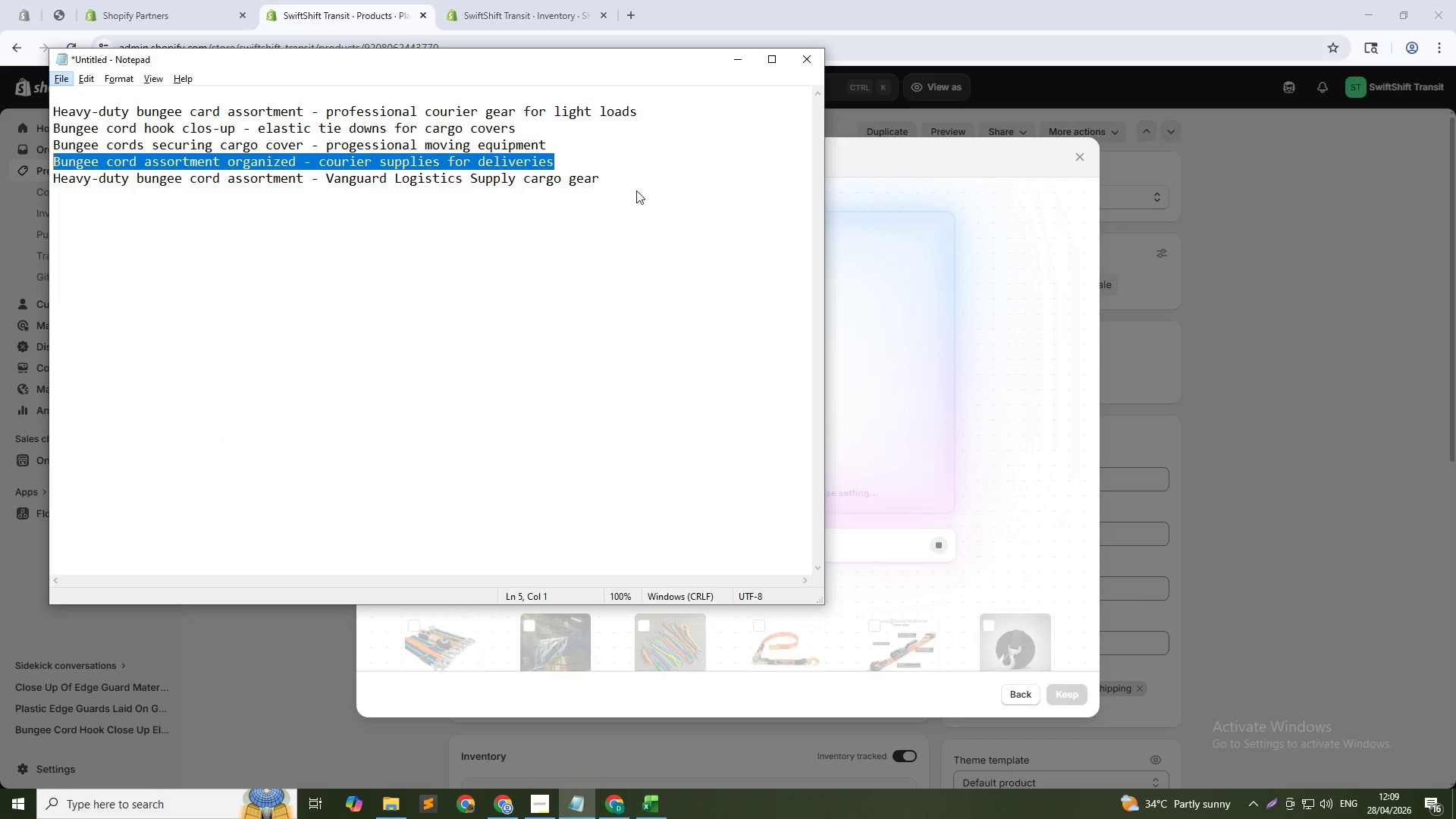 
left_click_drag(start_coordinate=[626, 172], to_coordinate=[17, 116])
 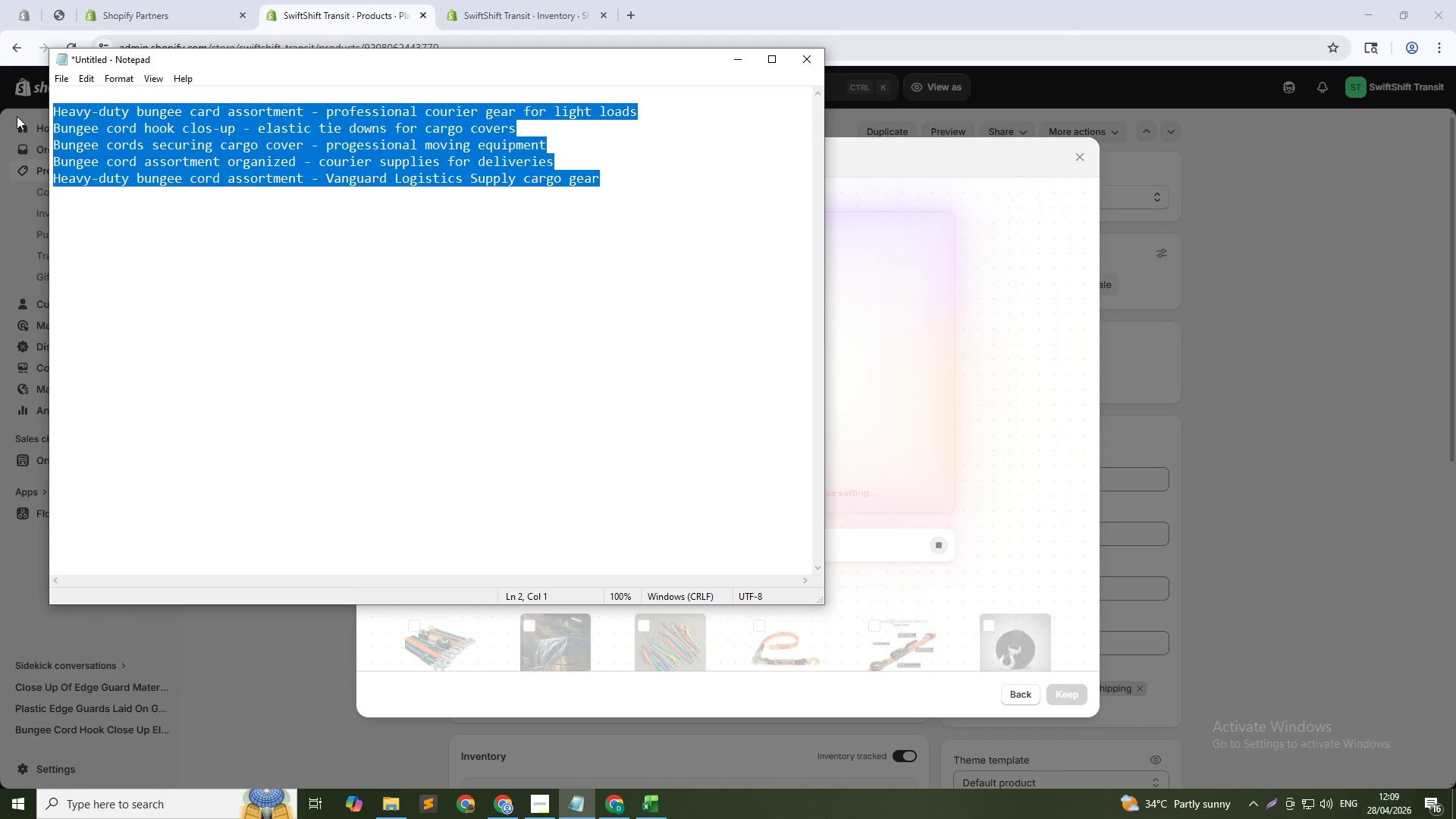 
key(Backspace)
 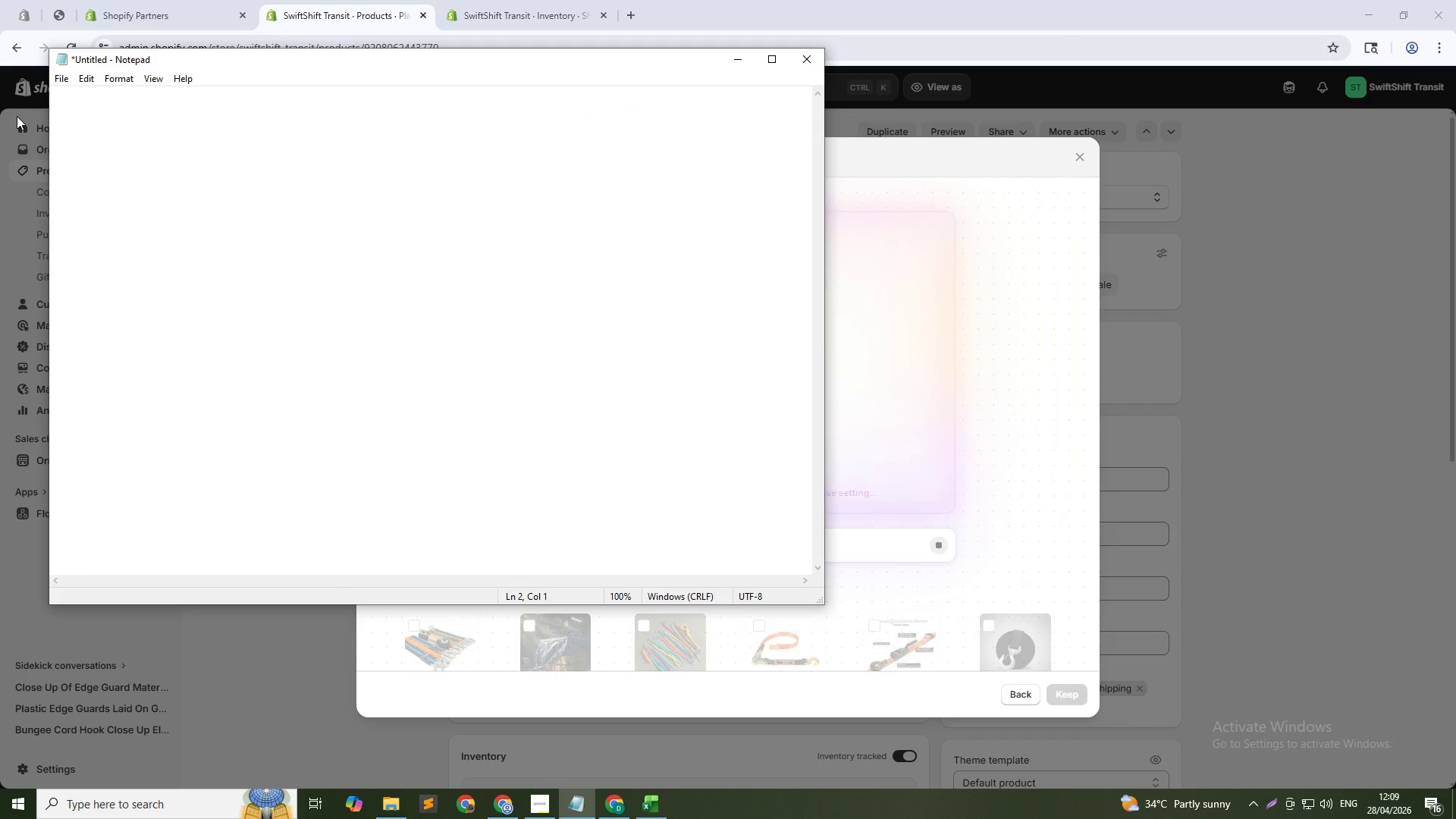 
key(Alt+Tab)
 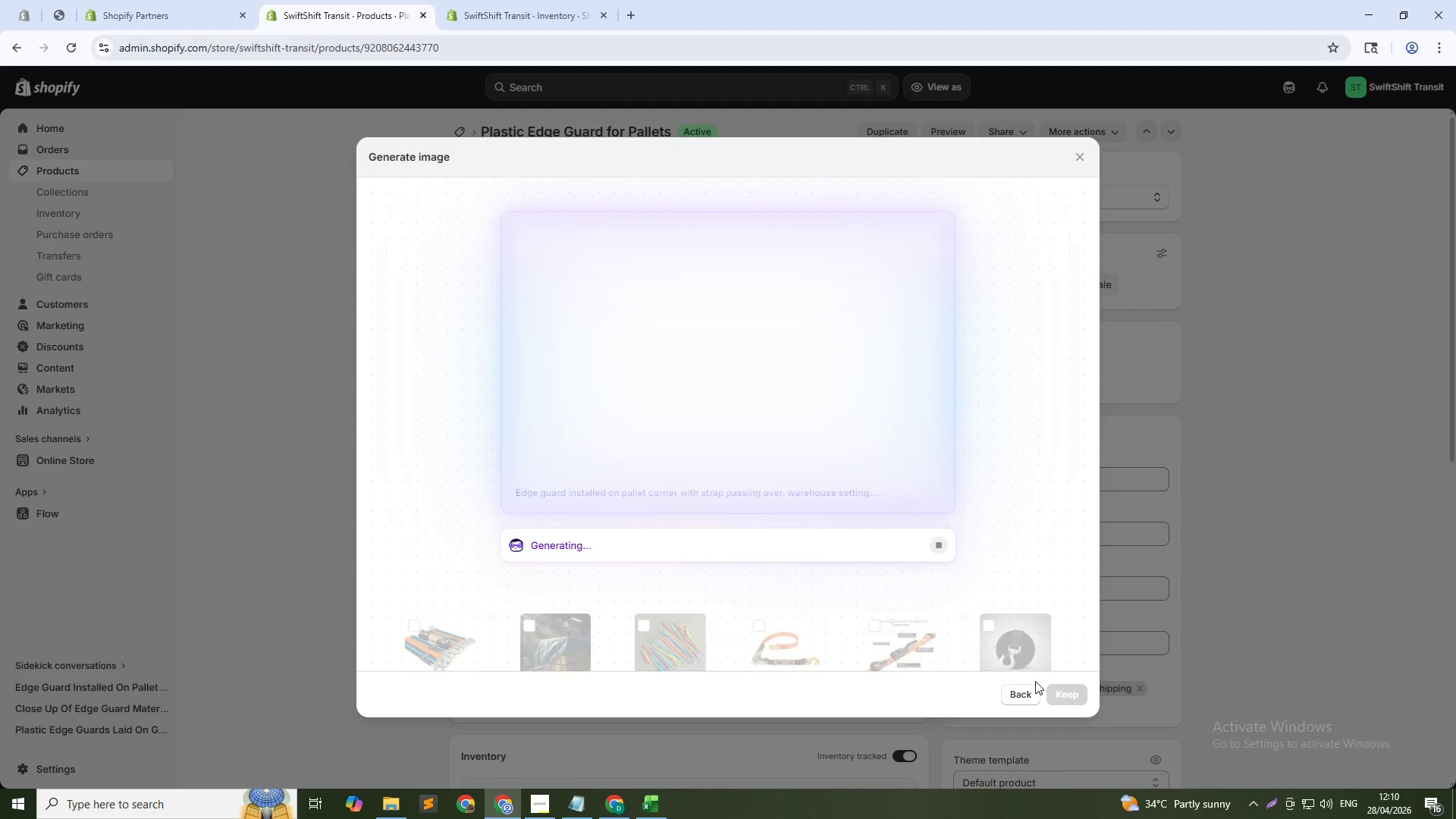 
wait(21.83)
 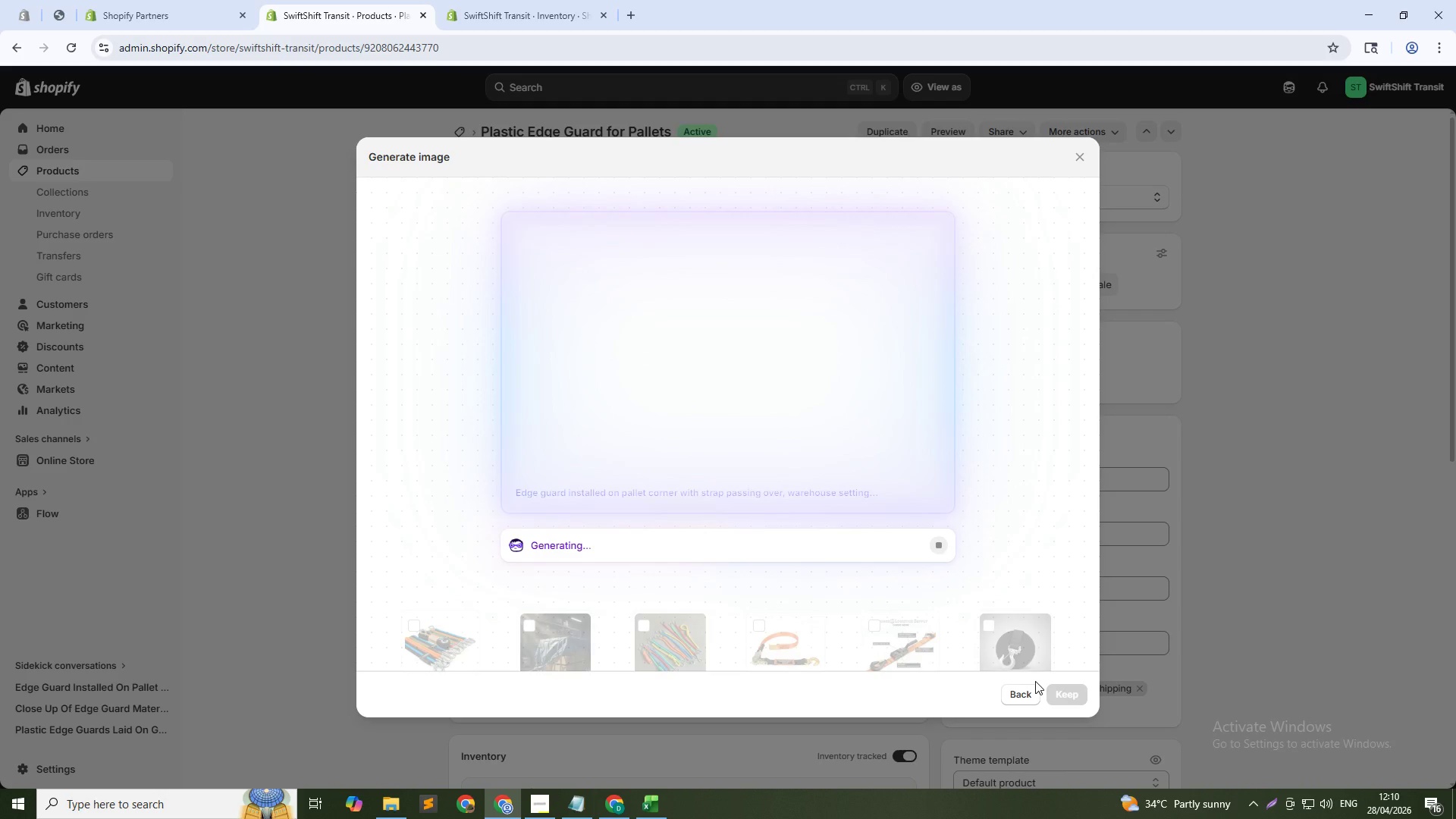 
left_click([1065, 692])
 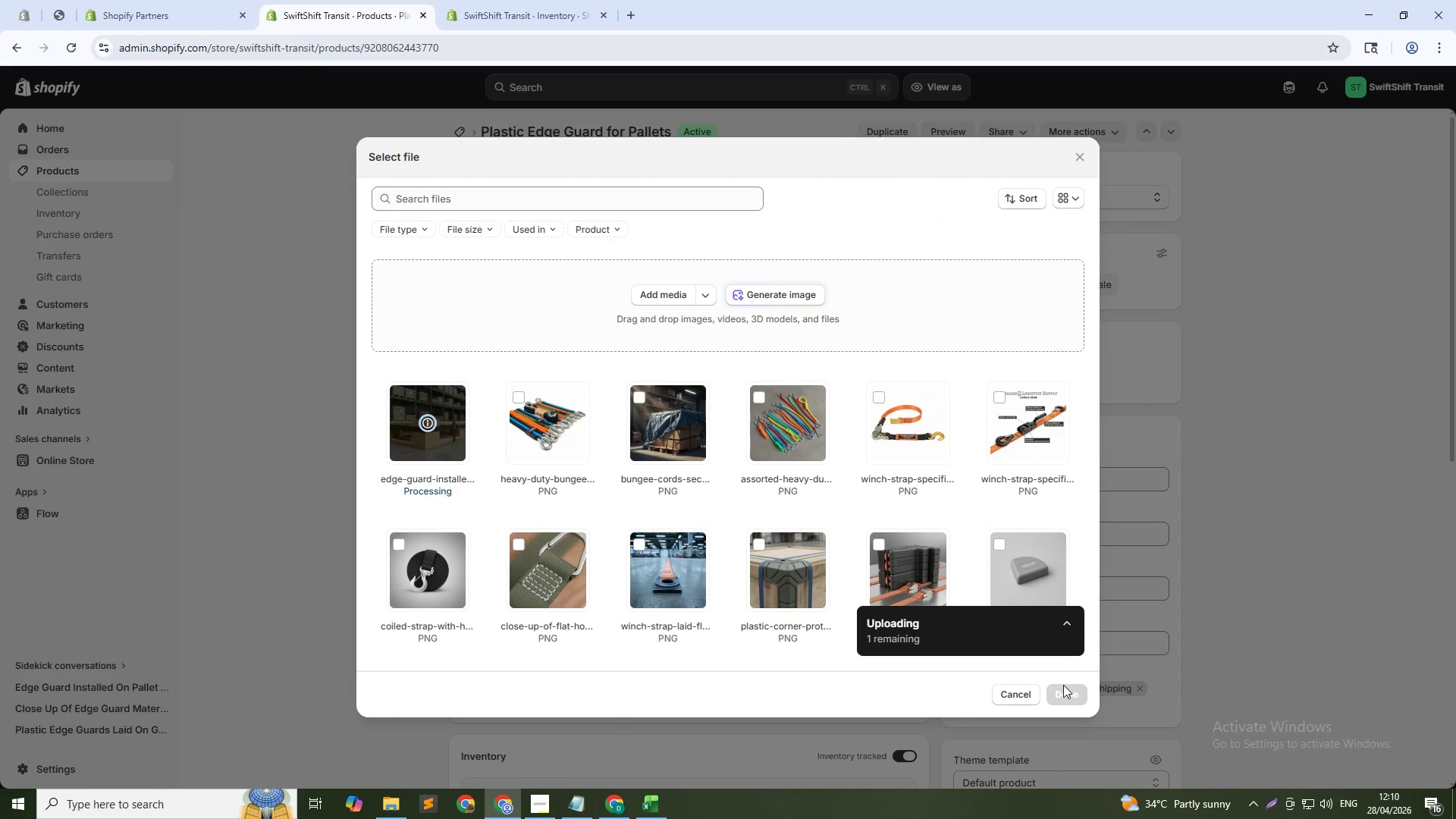 
wait(5.64)
 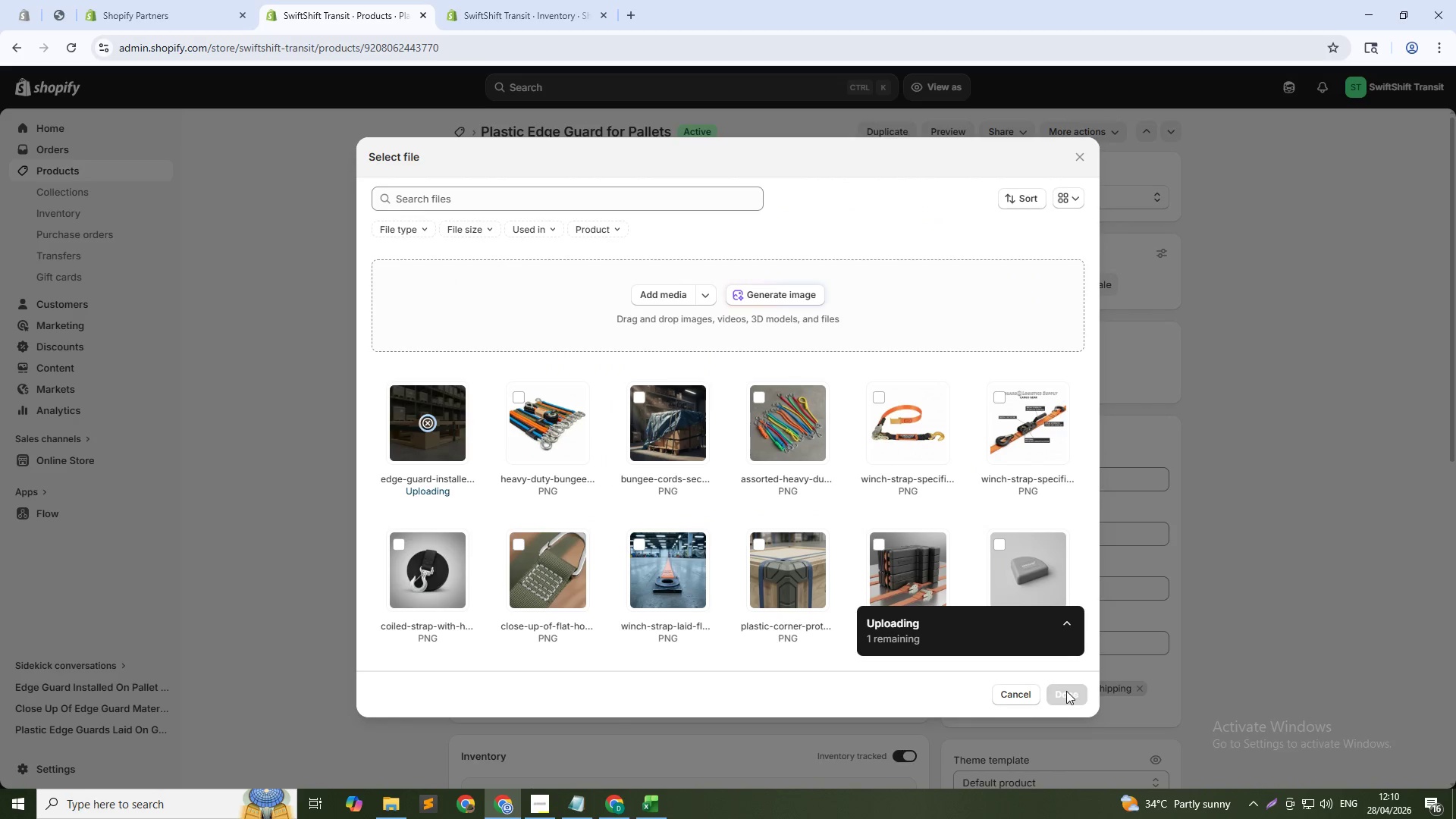 
left_click([774, 300])
 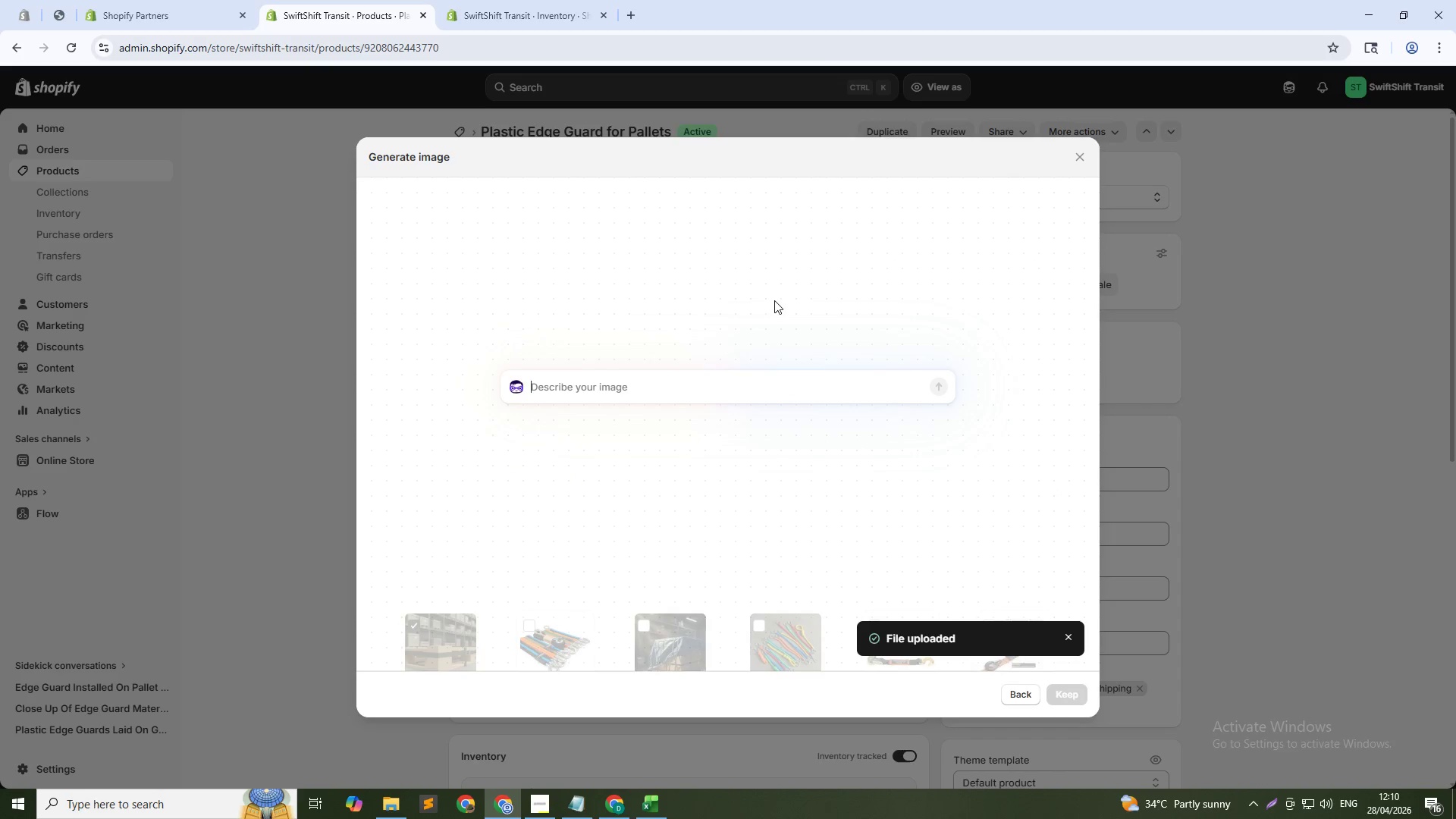 
type(Stack of edge )
 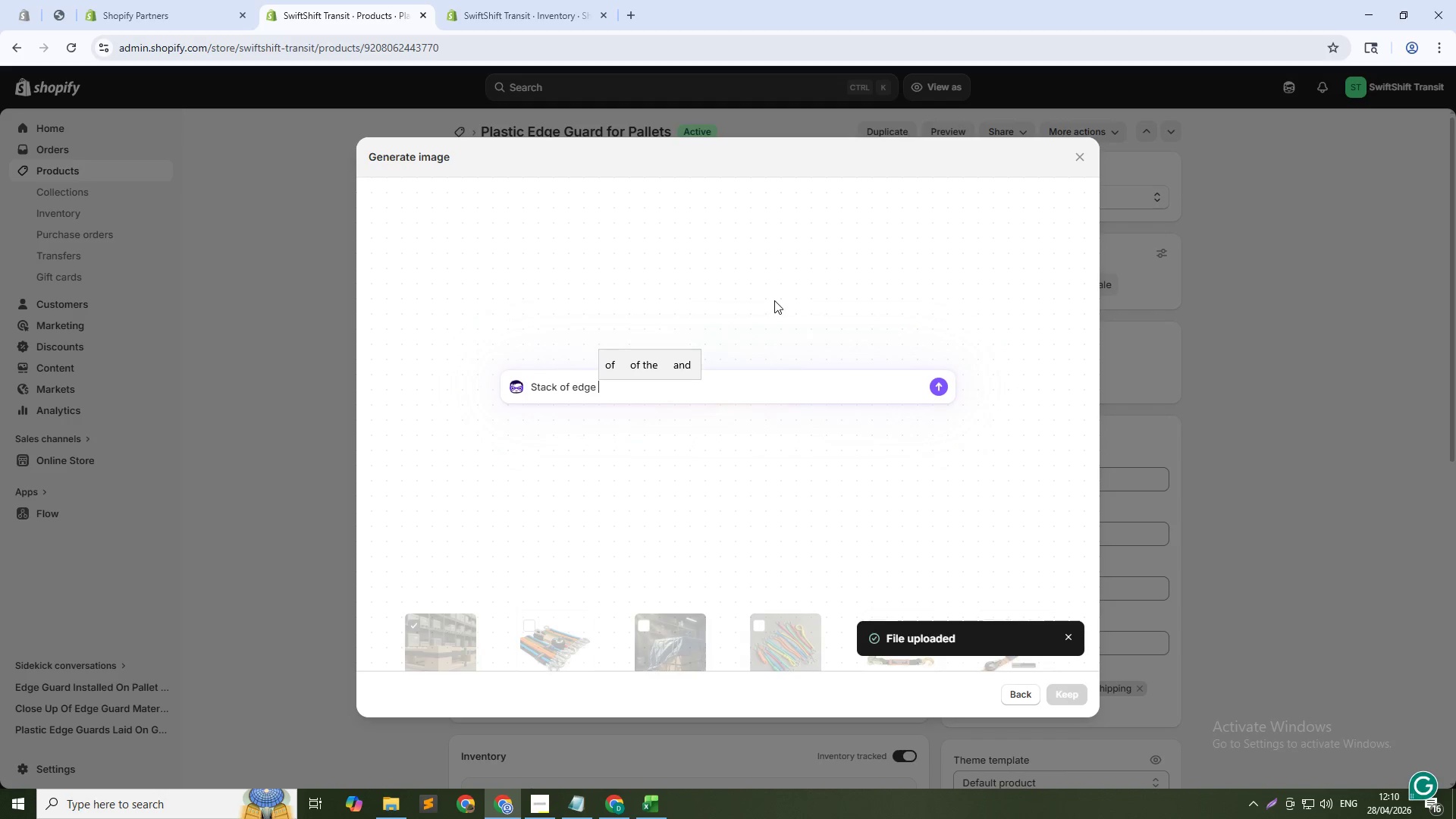 
type(guards on pallet, warehouse, shipping ready, 1:1)
 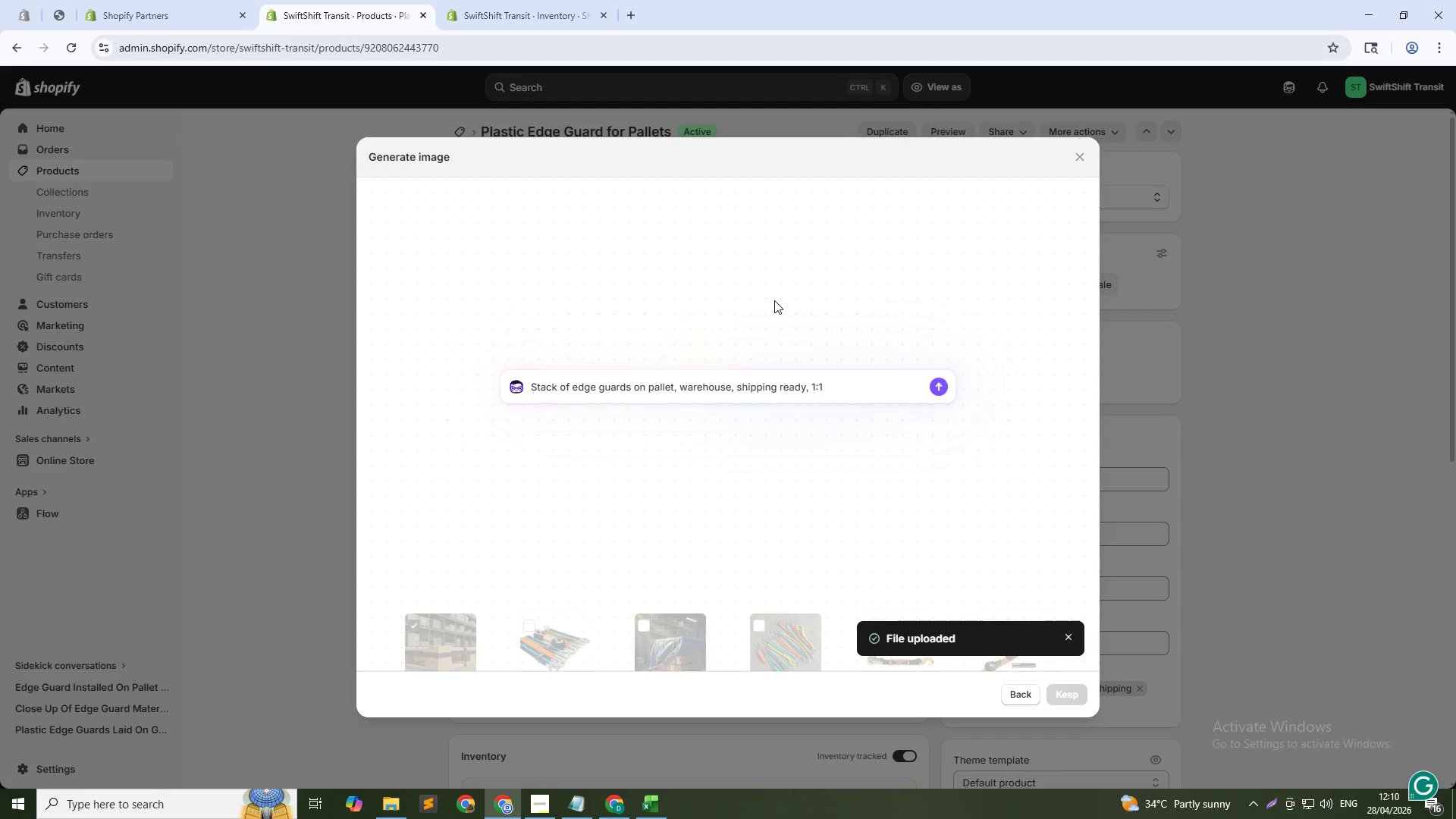 
key(Enter)
 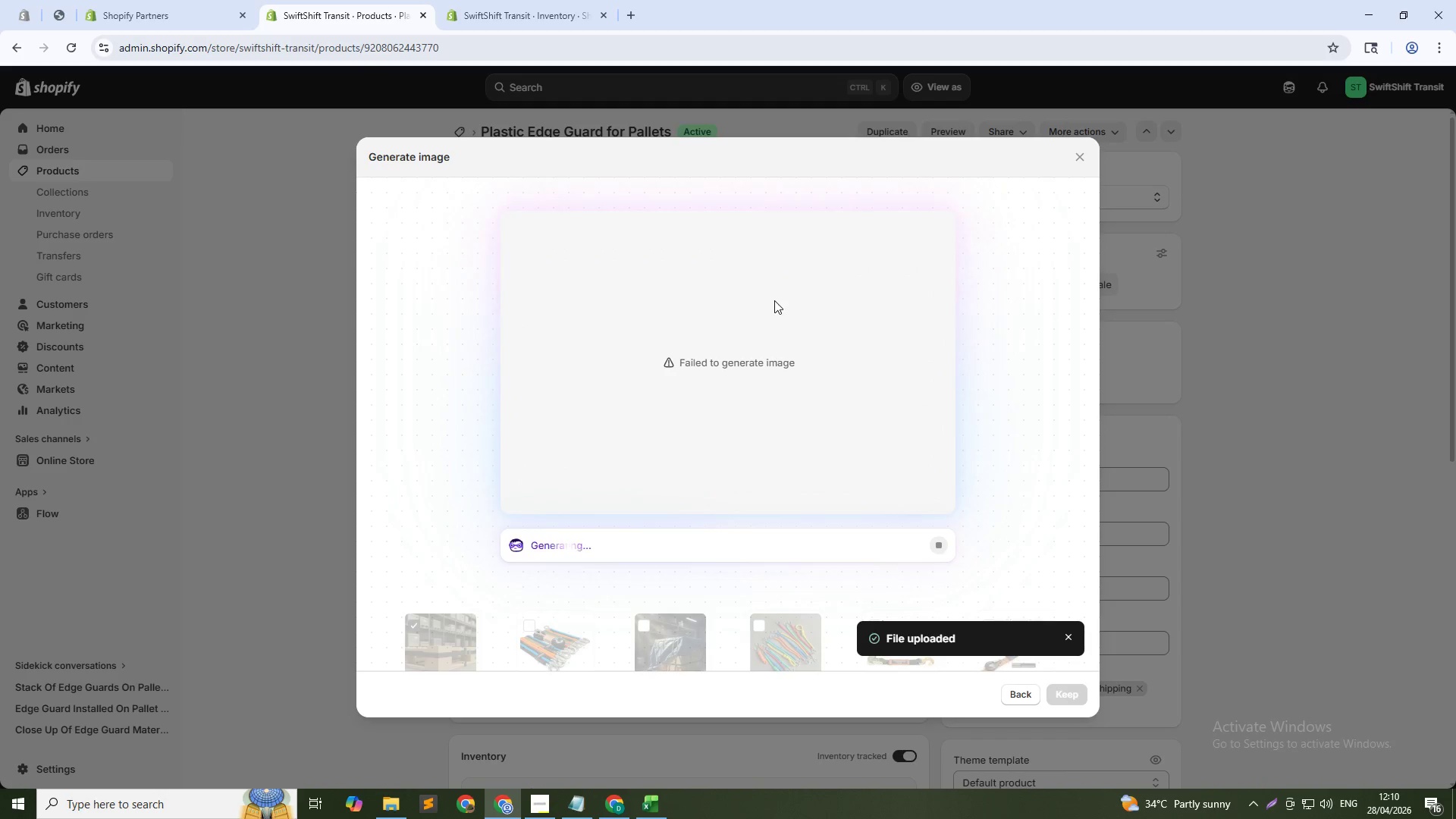 
wait(15.83)
 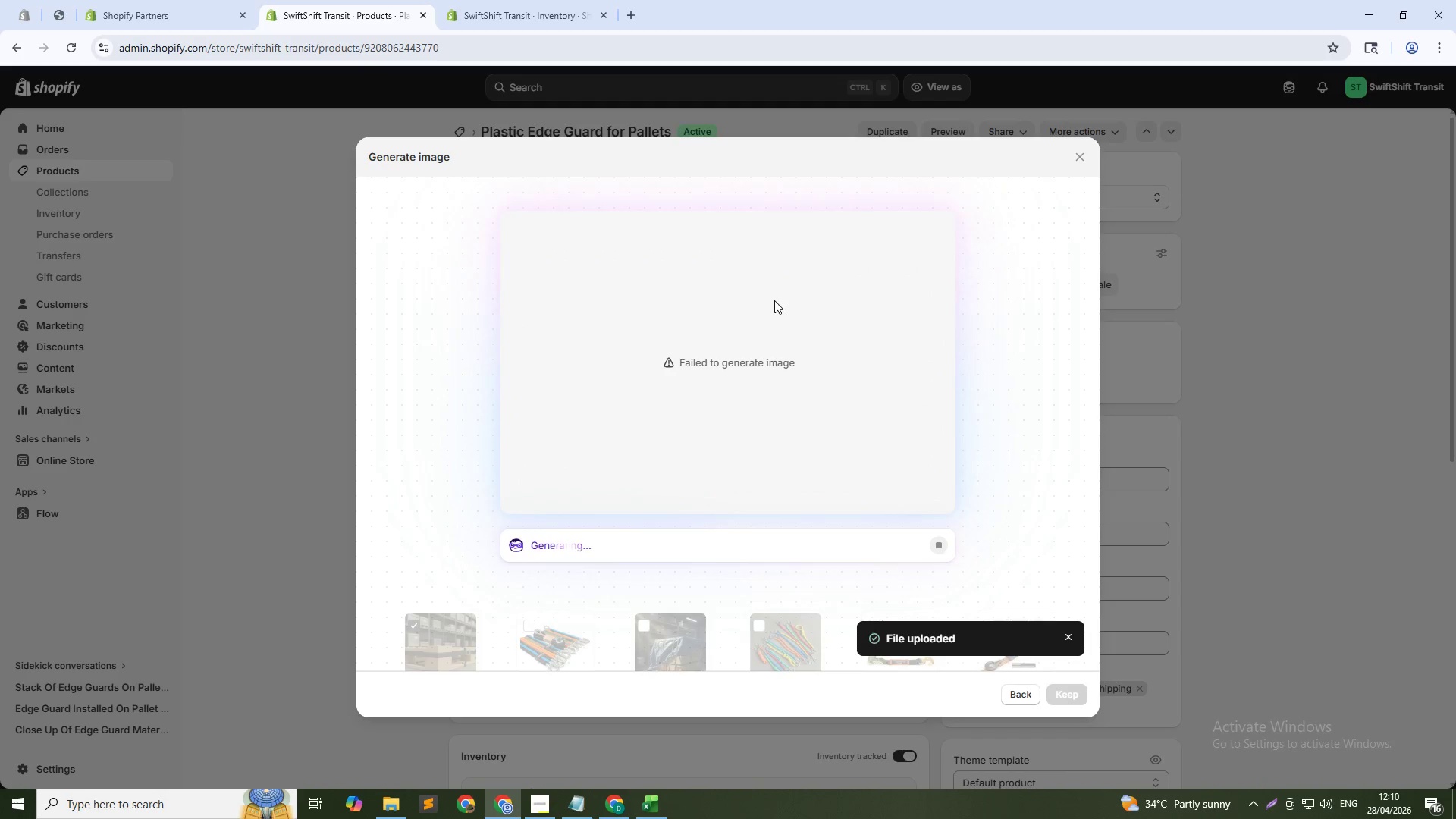 
left_click([1018, 694])
 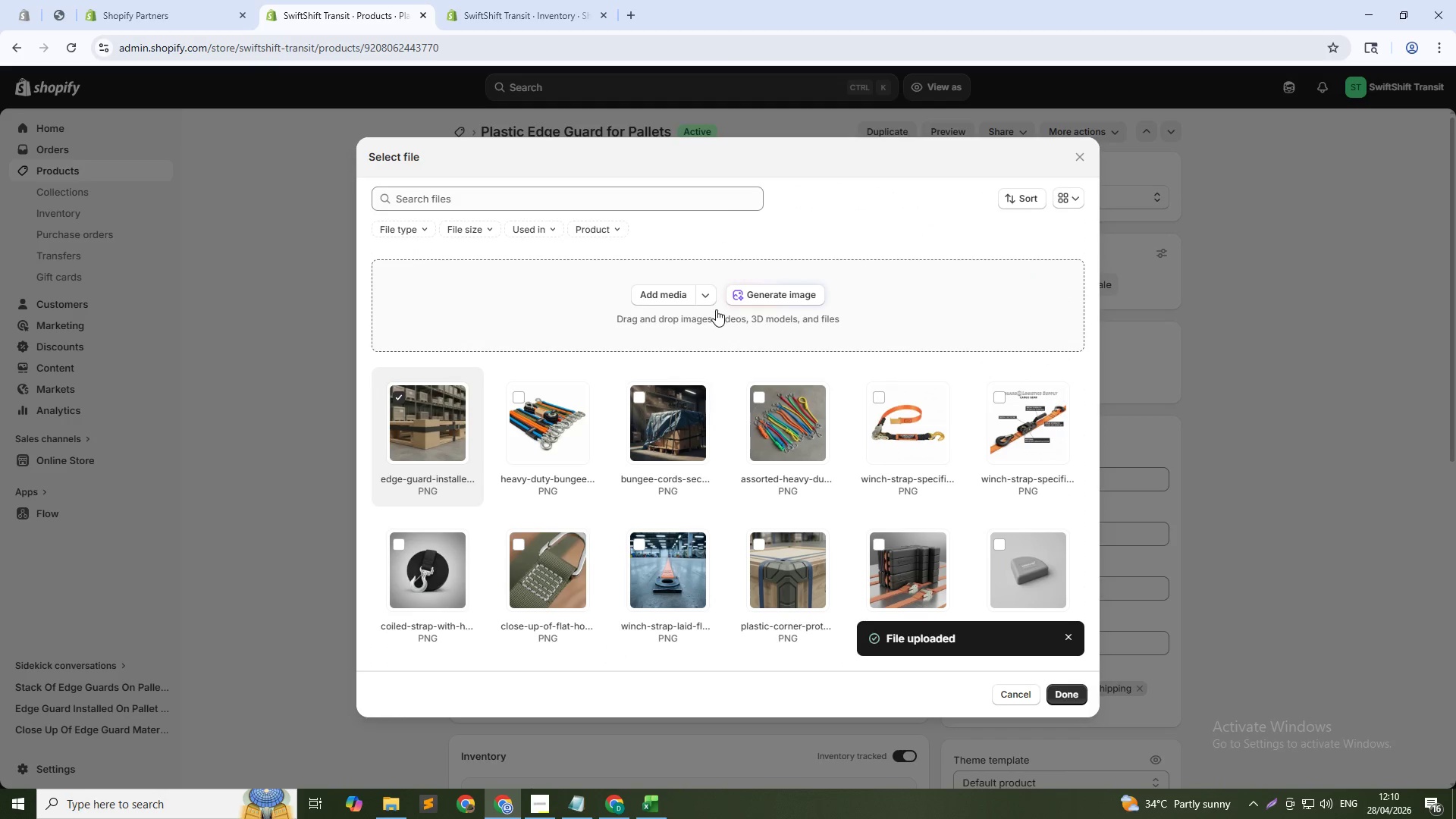 
left_click([795, 294])
 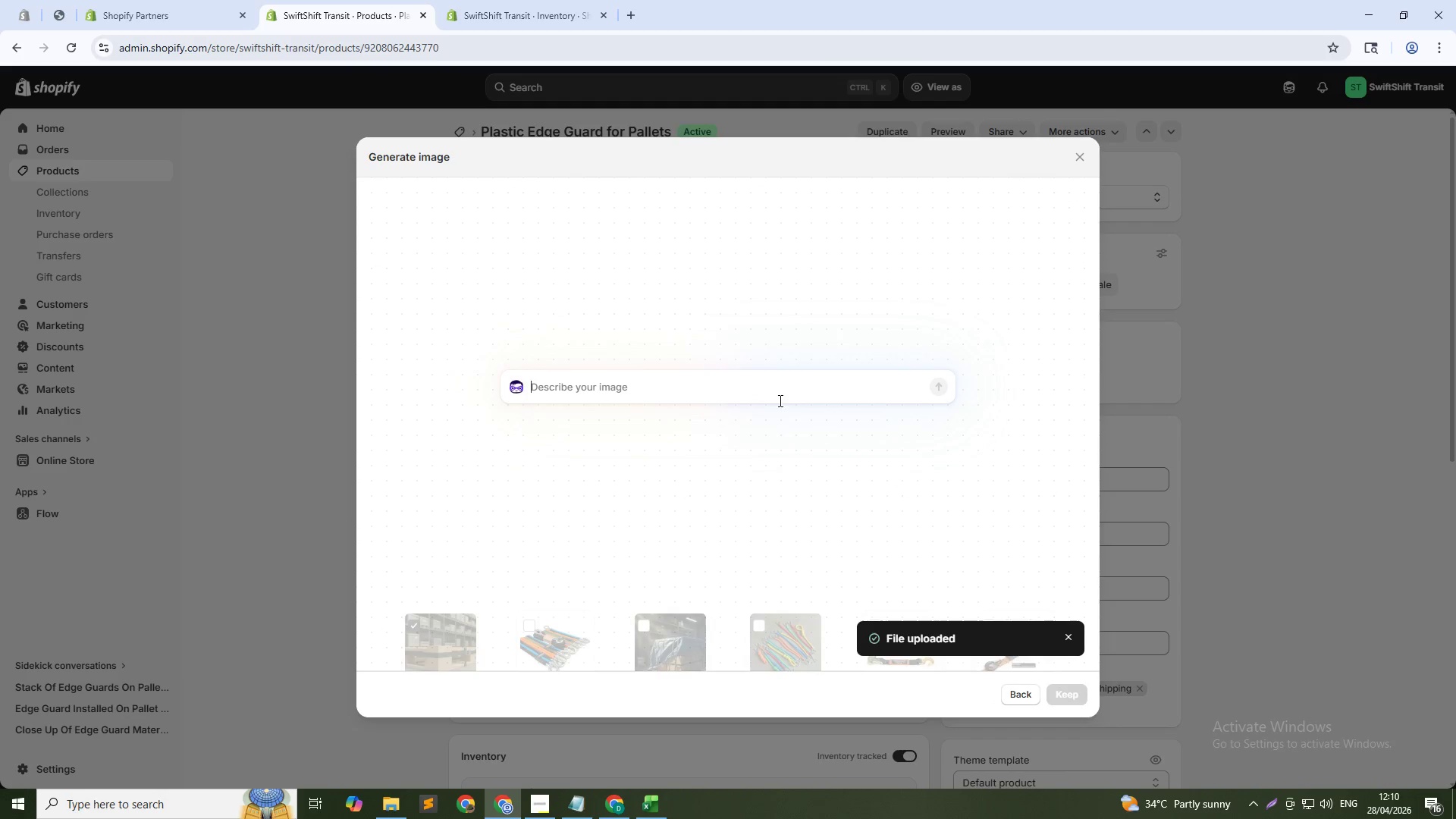 
left_click([777, 392])
 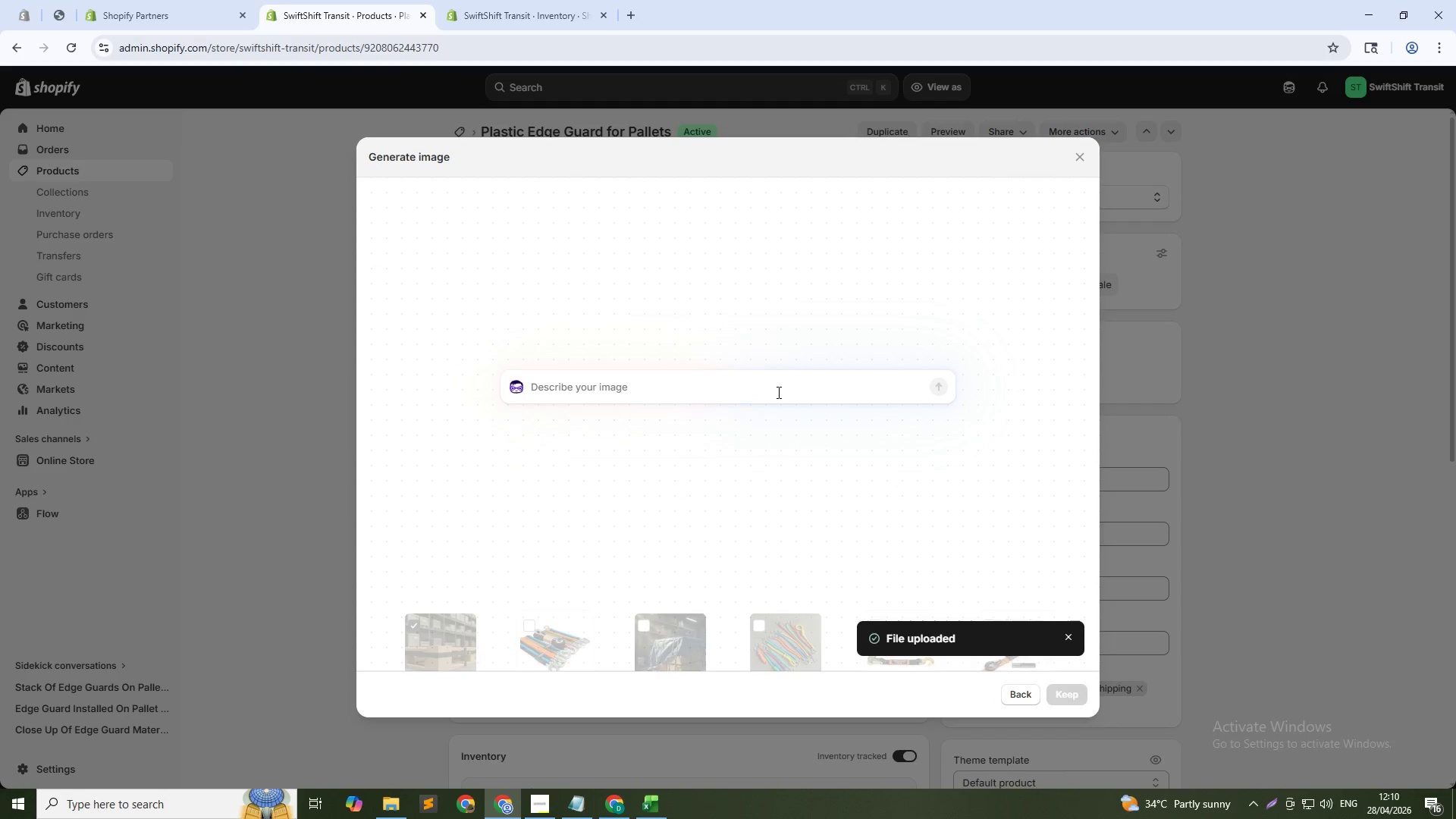 
type(Plastic edge guard for pallets - Vanguard Logistics Supply moving supplies, 1:1)
 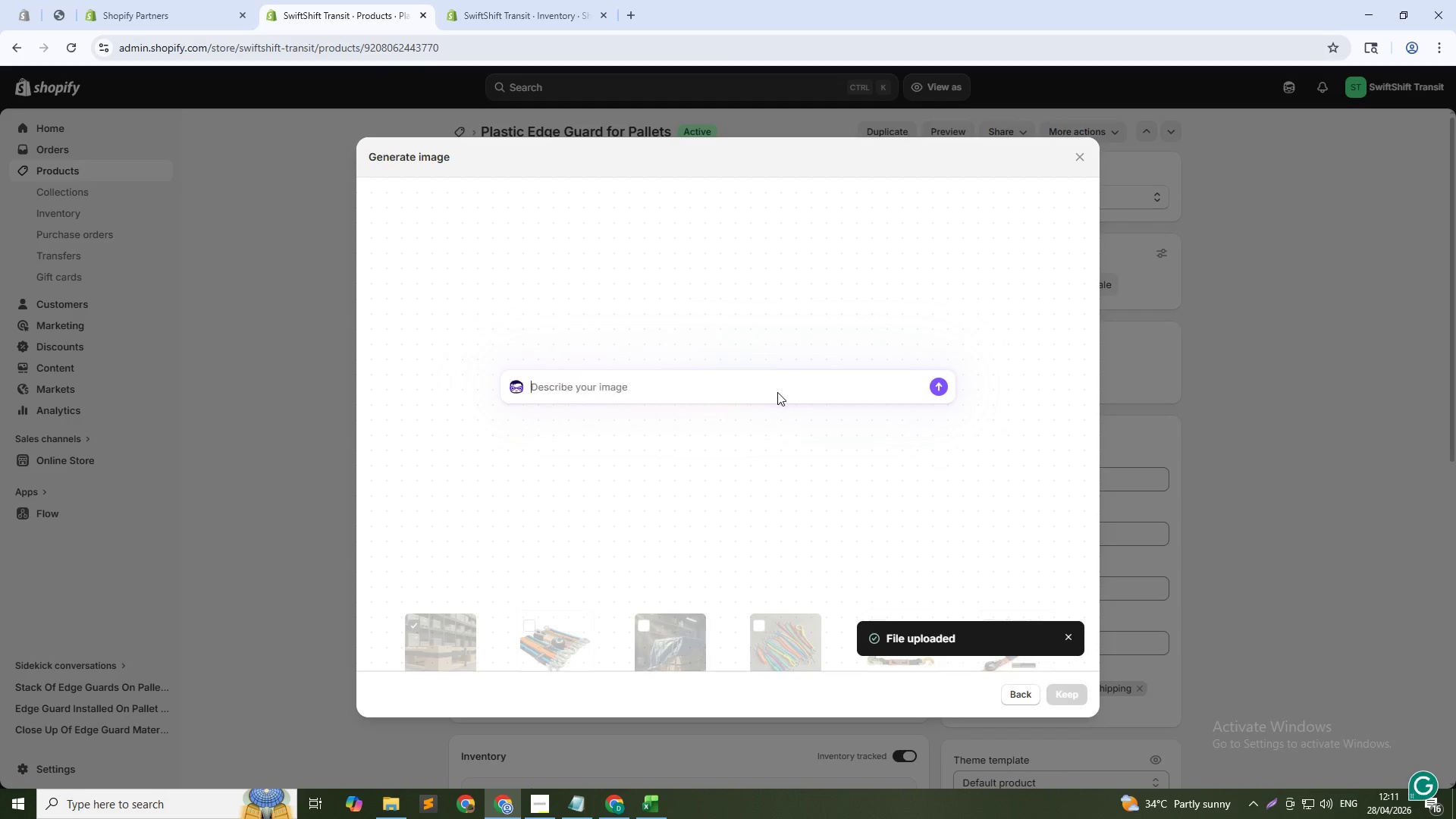 
 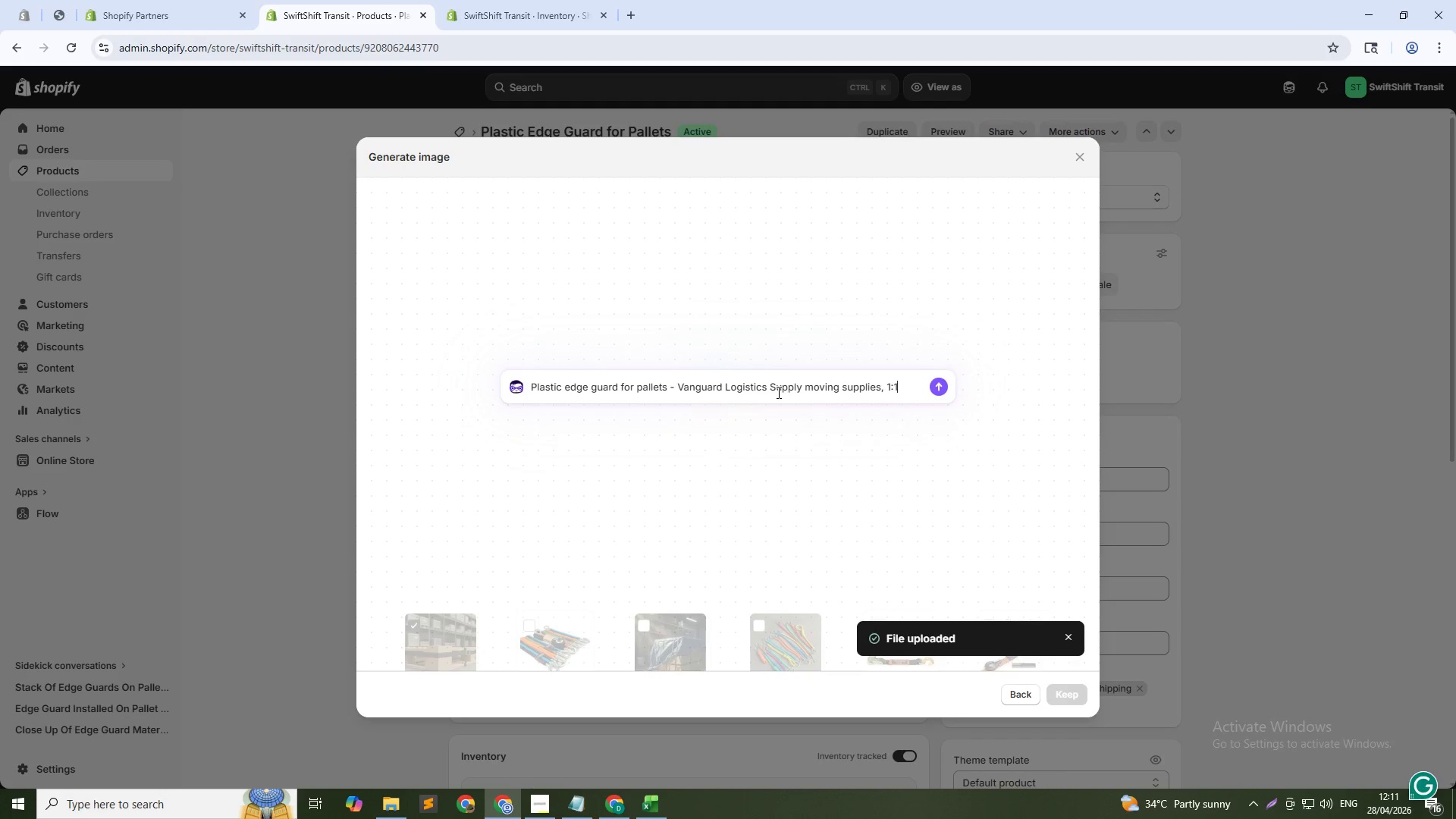 
key(Enter)
 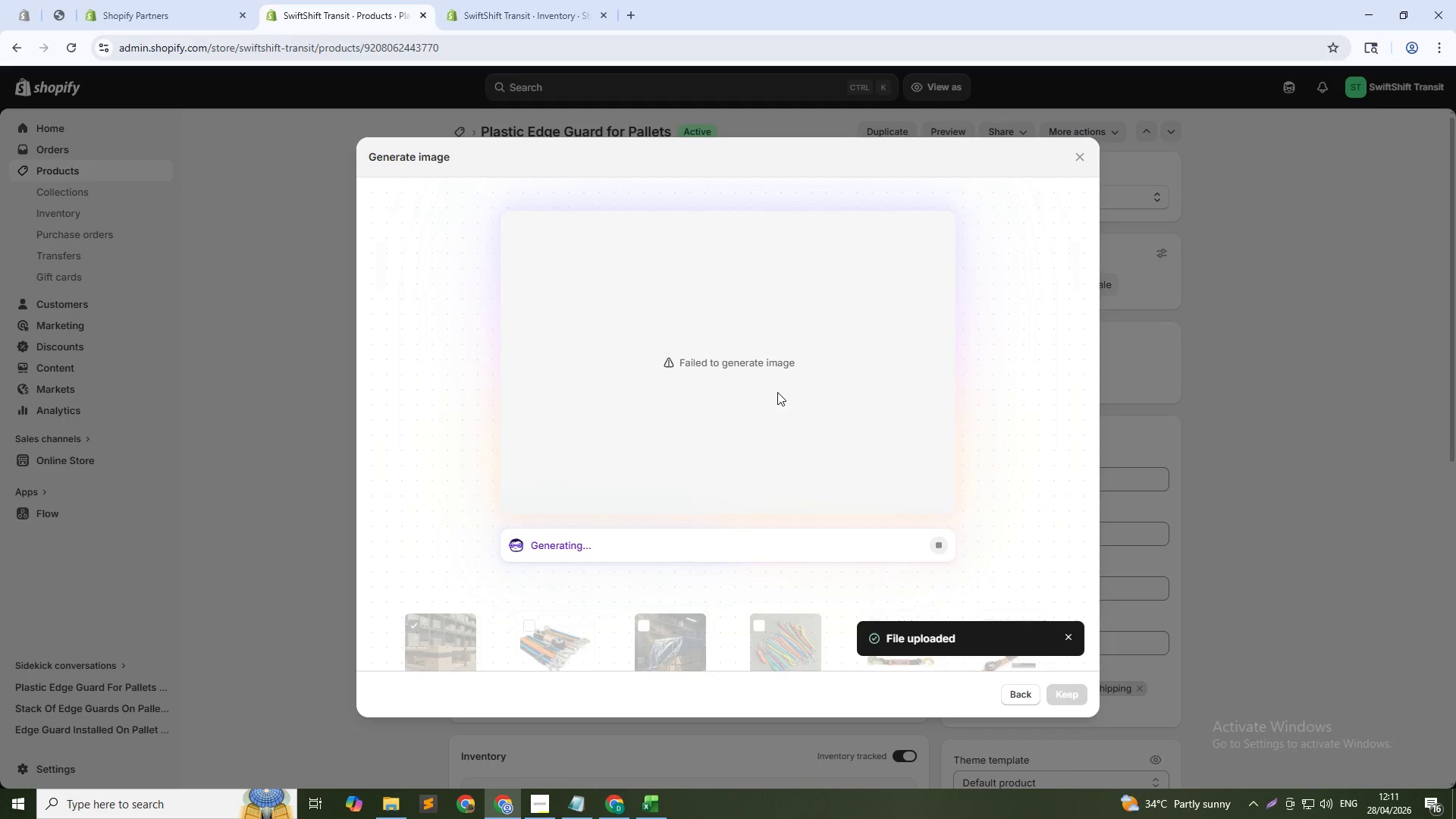 
wait(33.31)
 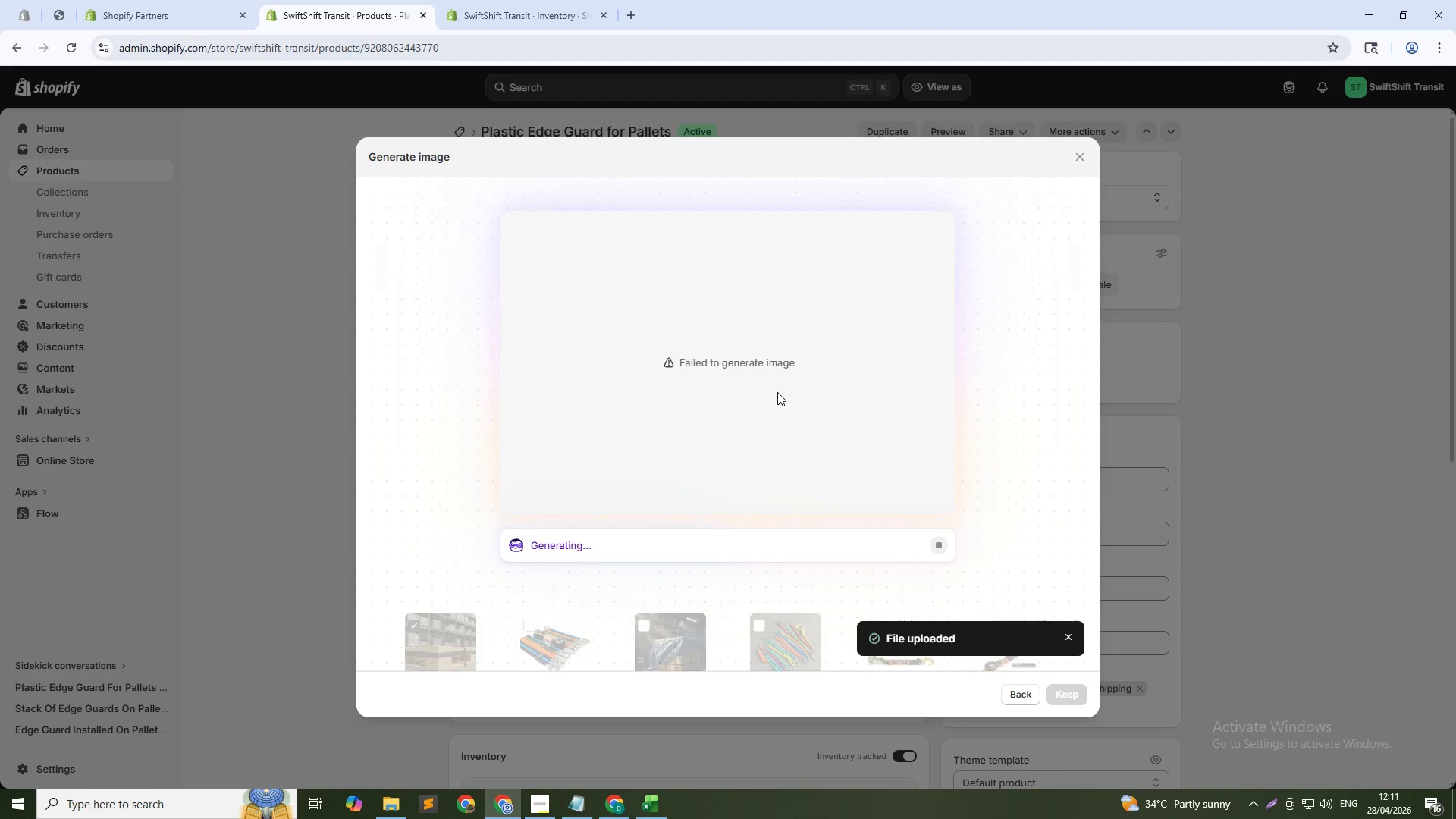 
left_click([1023, 699])
 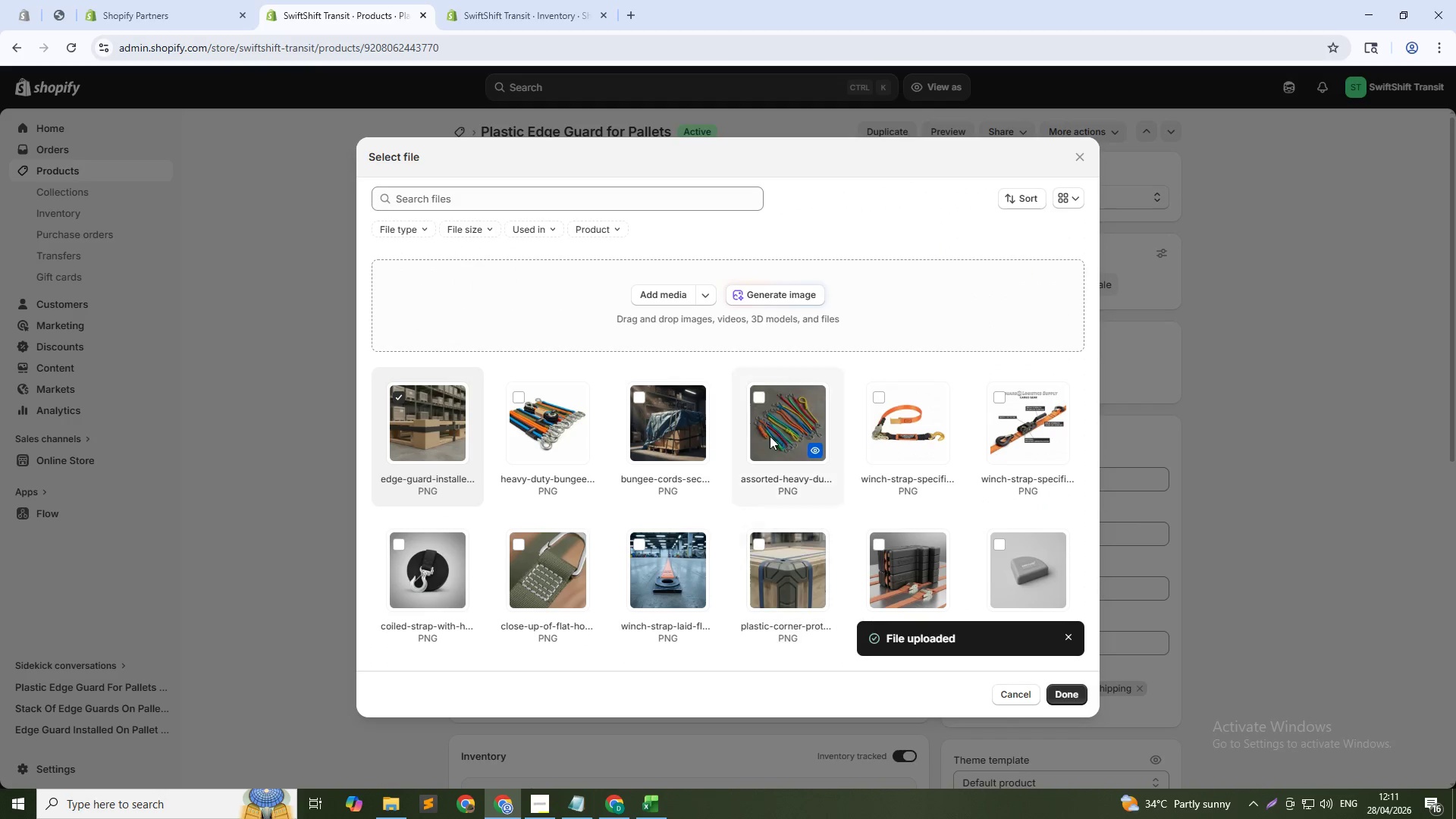 
left_click([768, 283])
 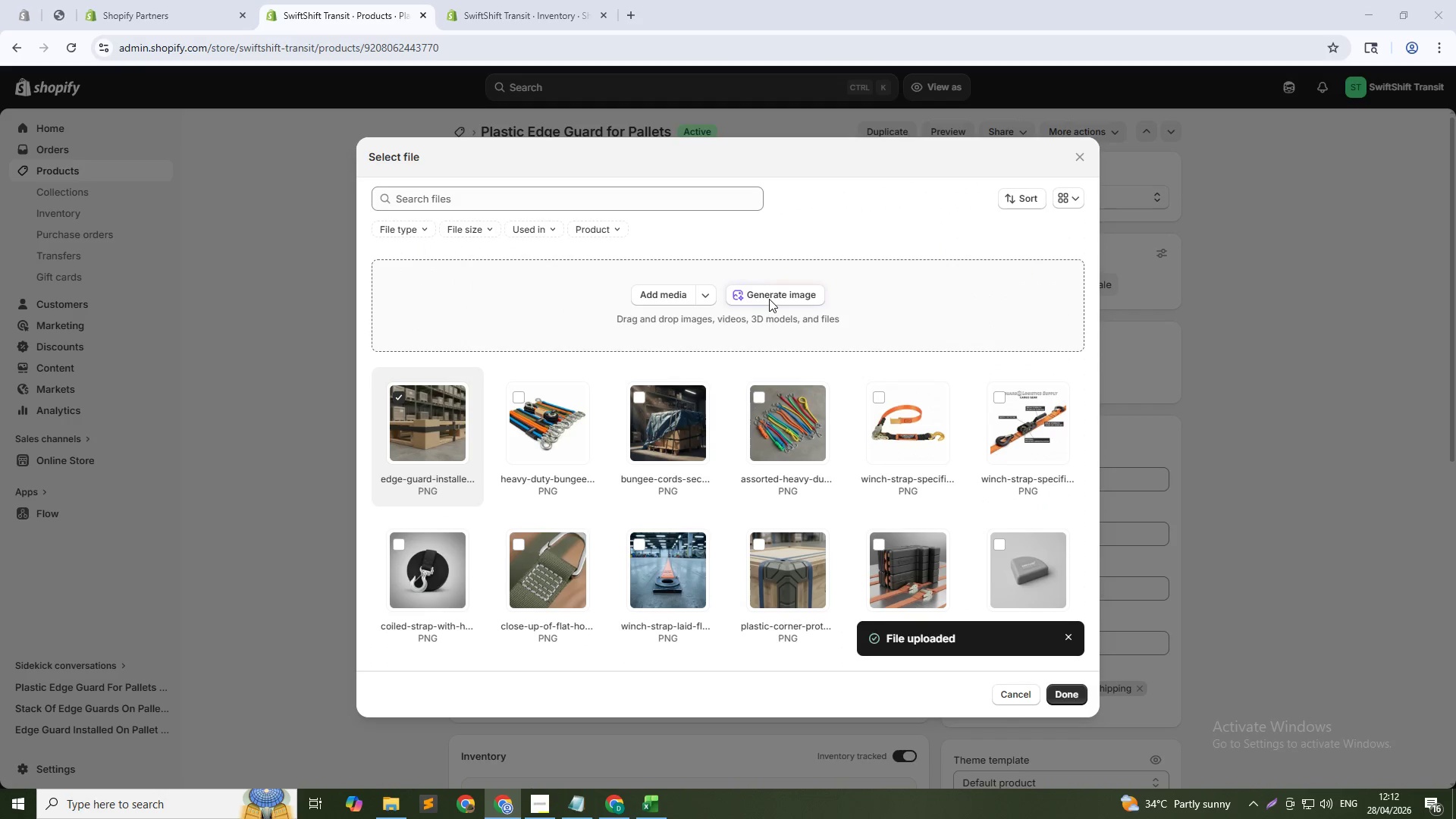 
left_click([769, 299])
 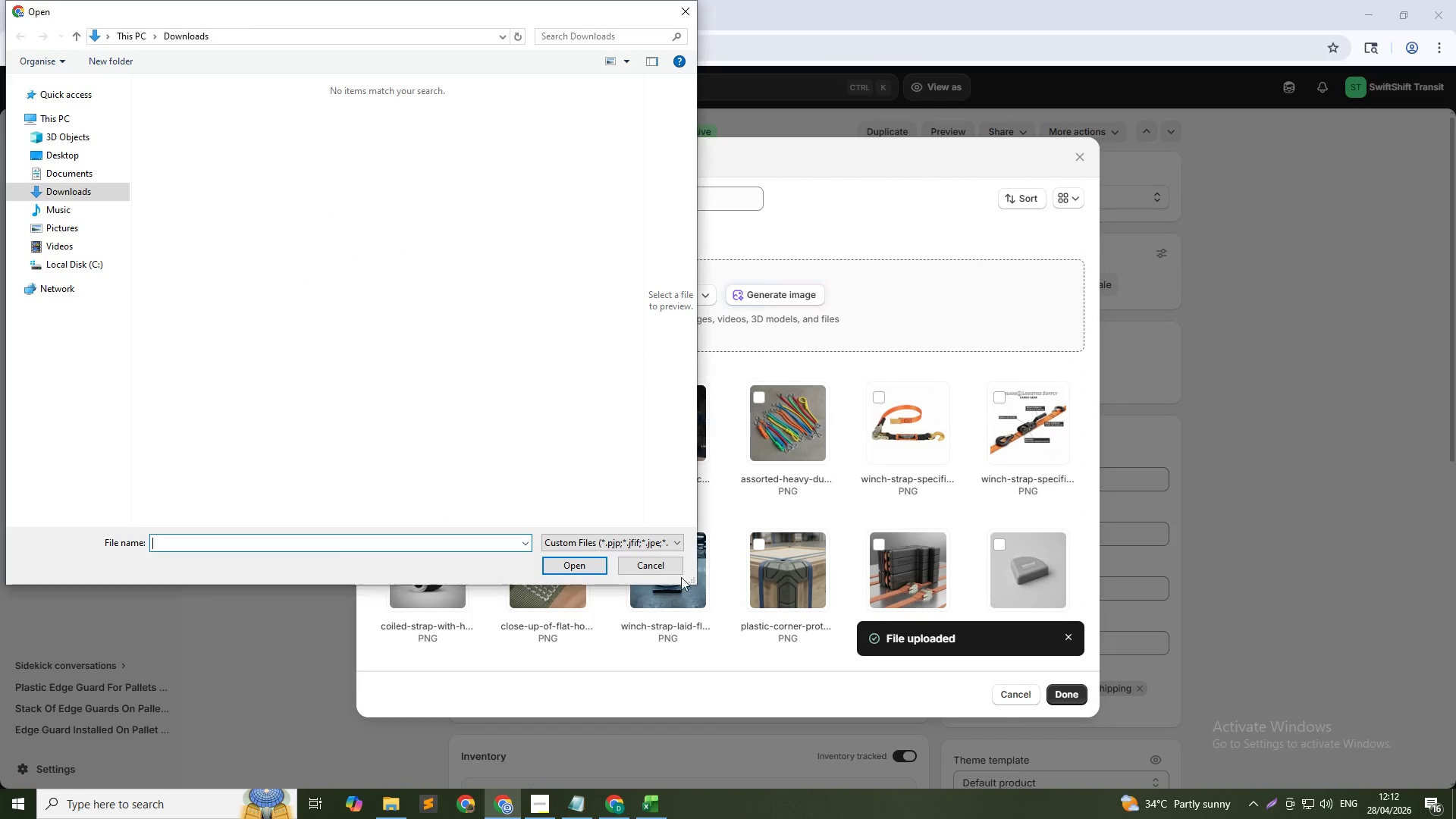 
left_click([659, 568])
 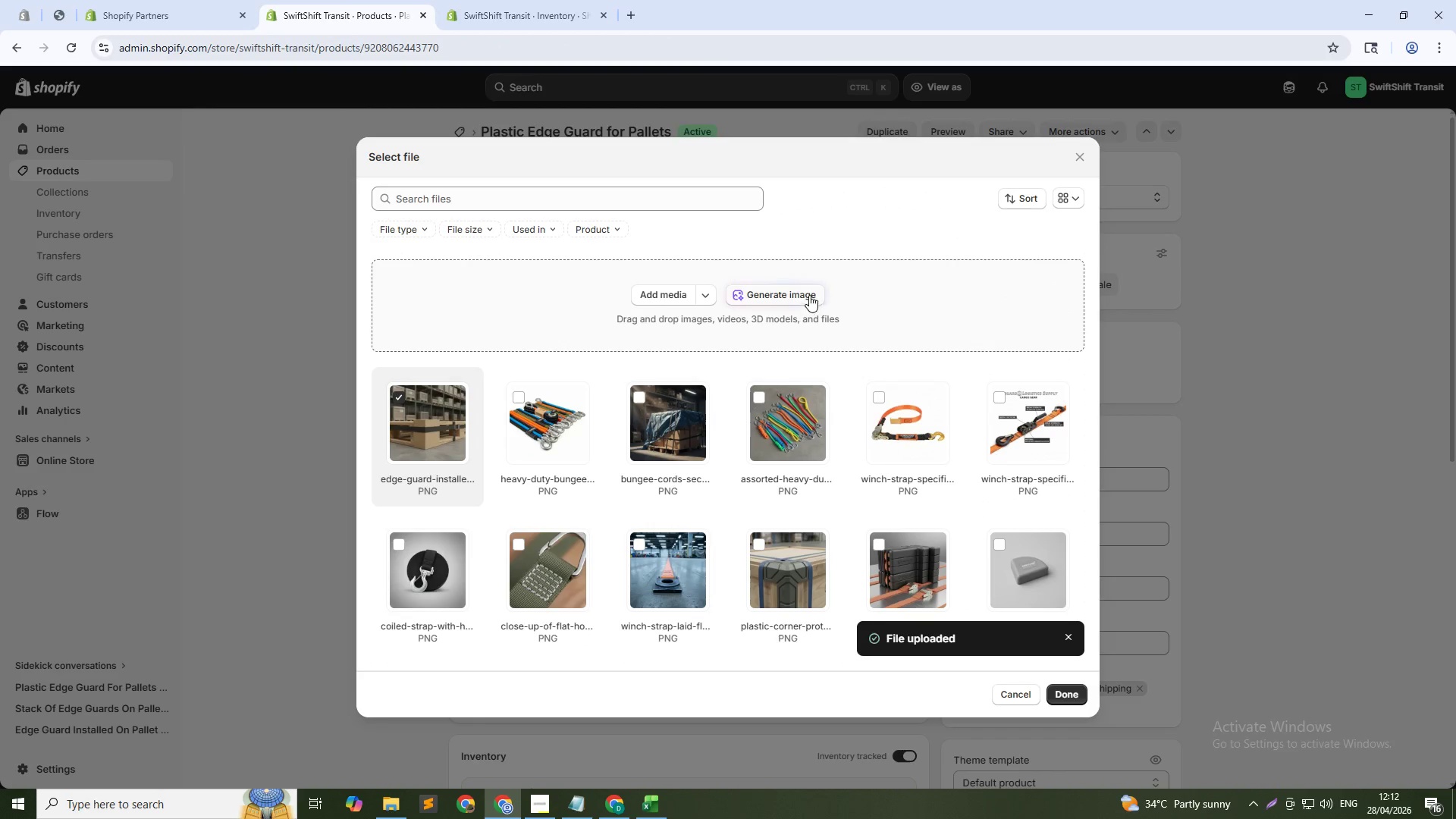 
left_click([794, 292])
 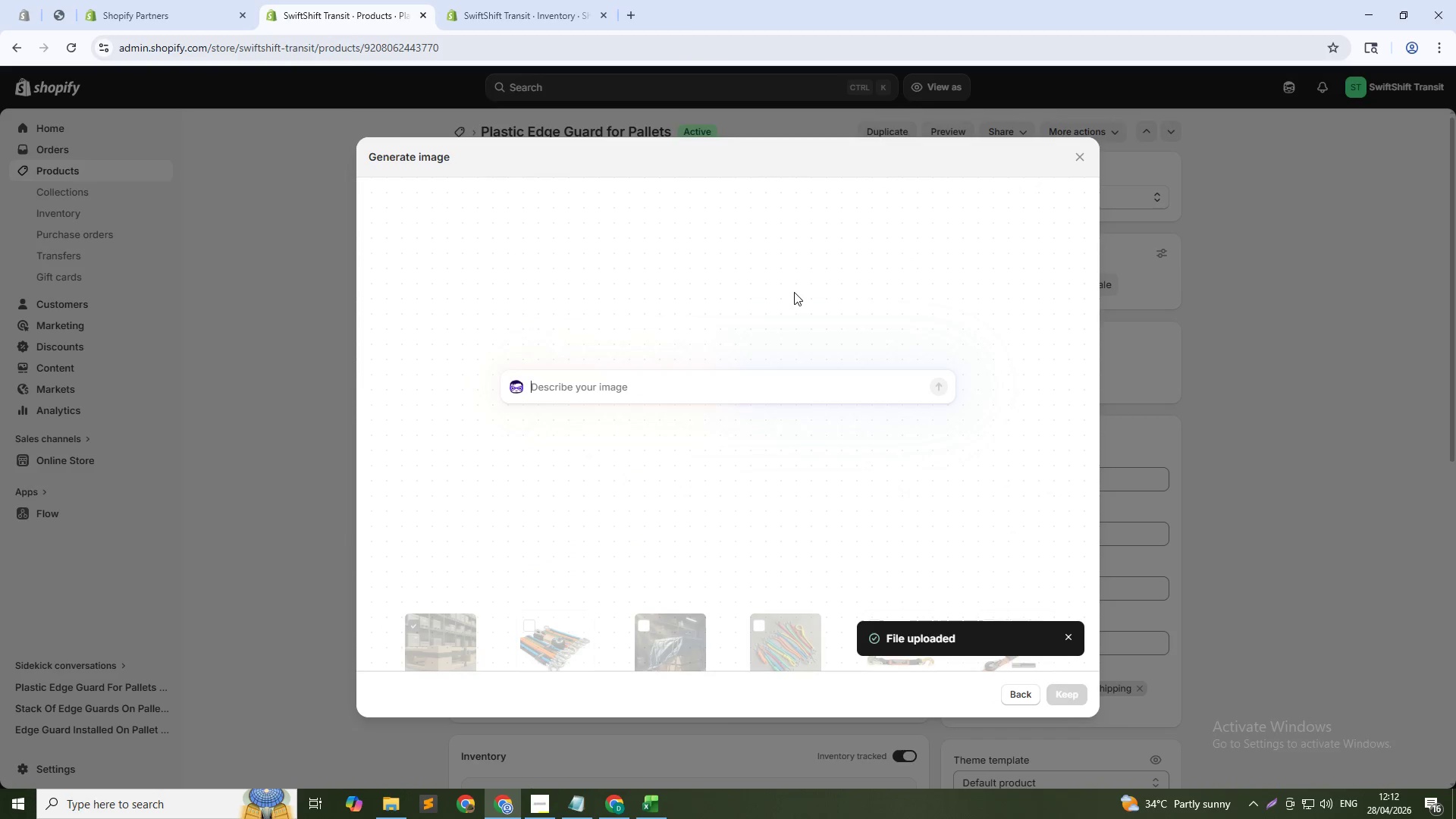 
type(Stacked plastic edge guards - protective gear for courier deliveries, 1:1)
 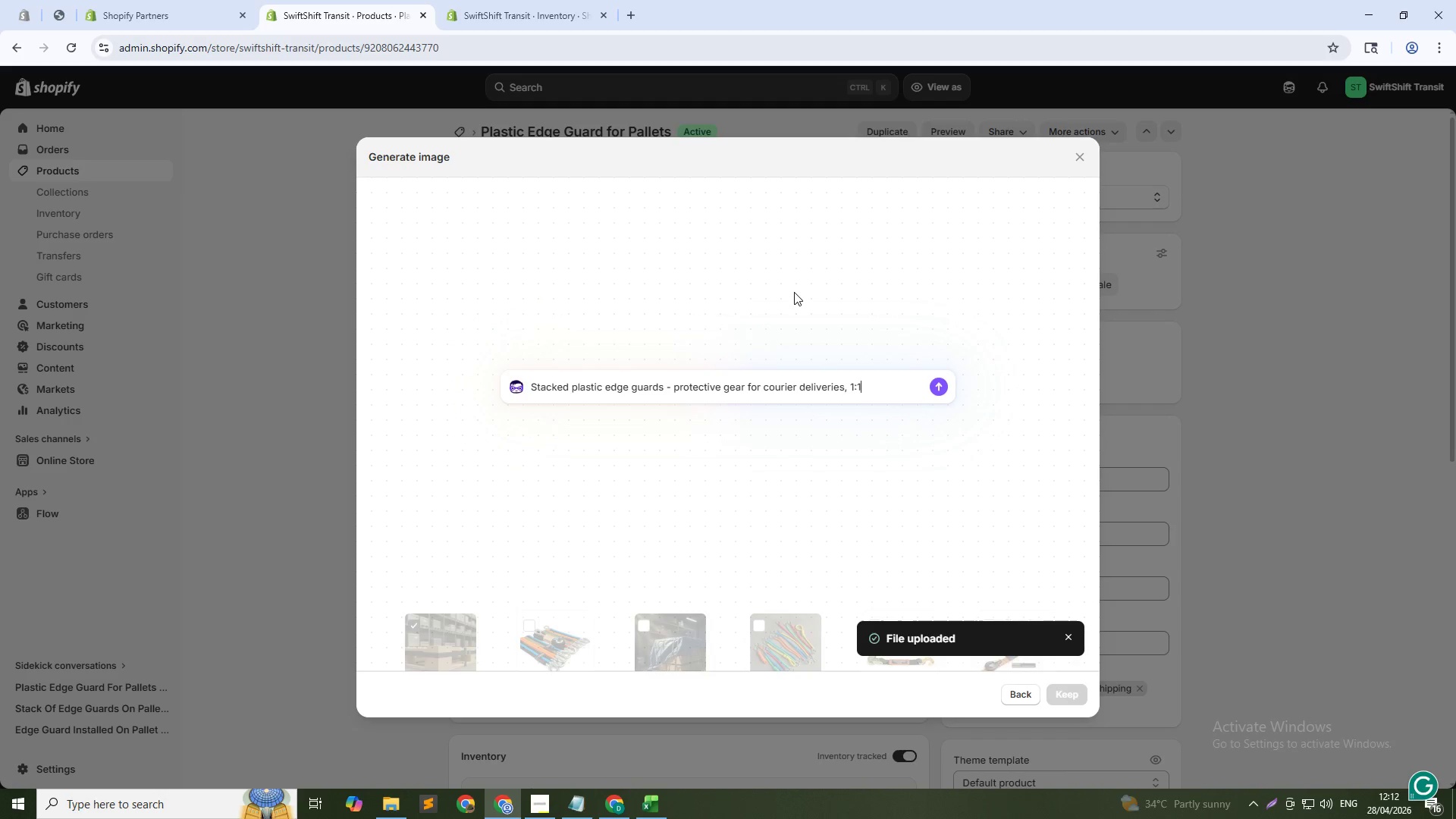 
key(Enter)
 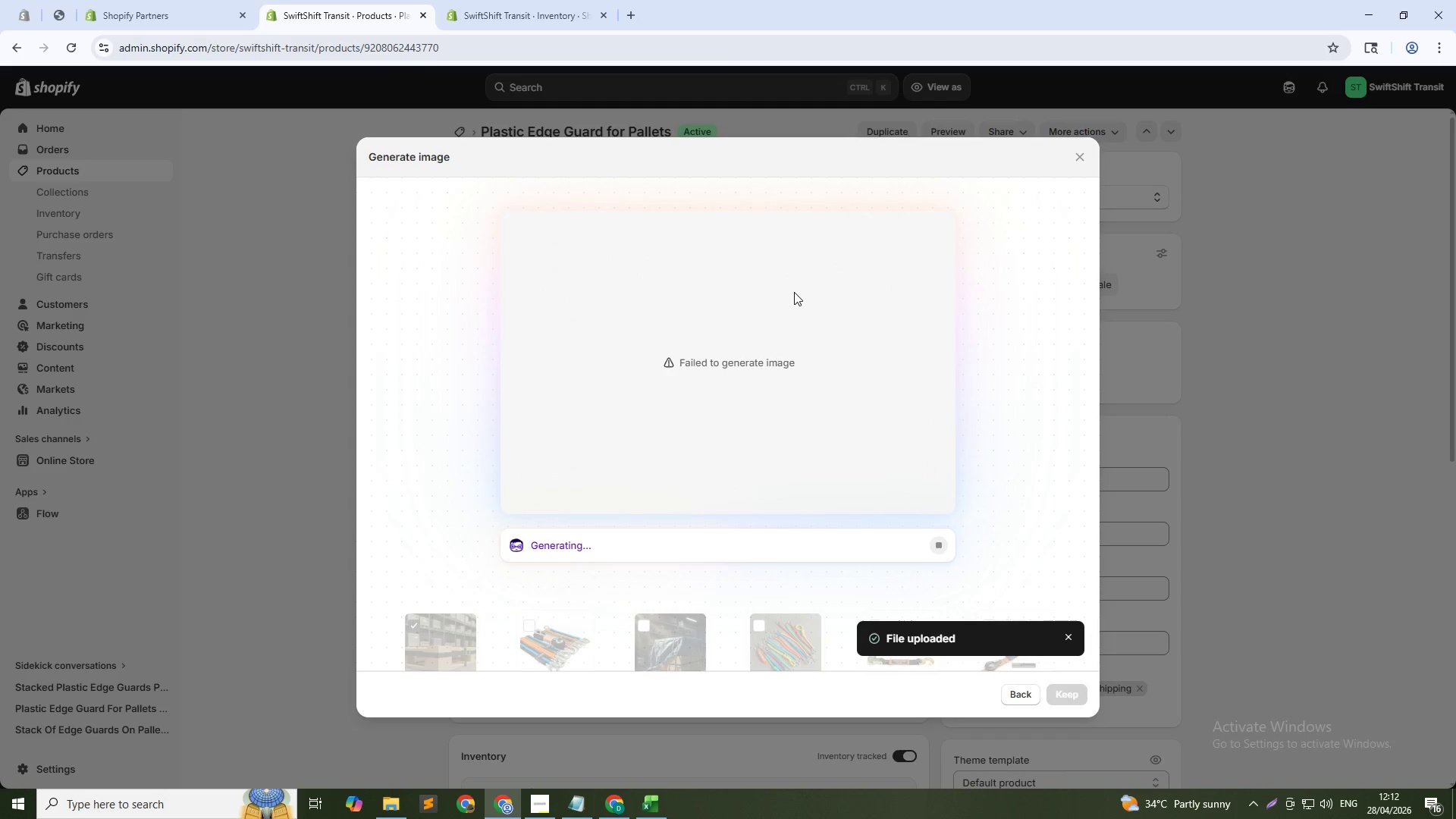 
wait(15.28)
 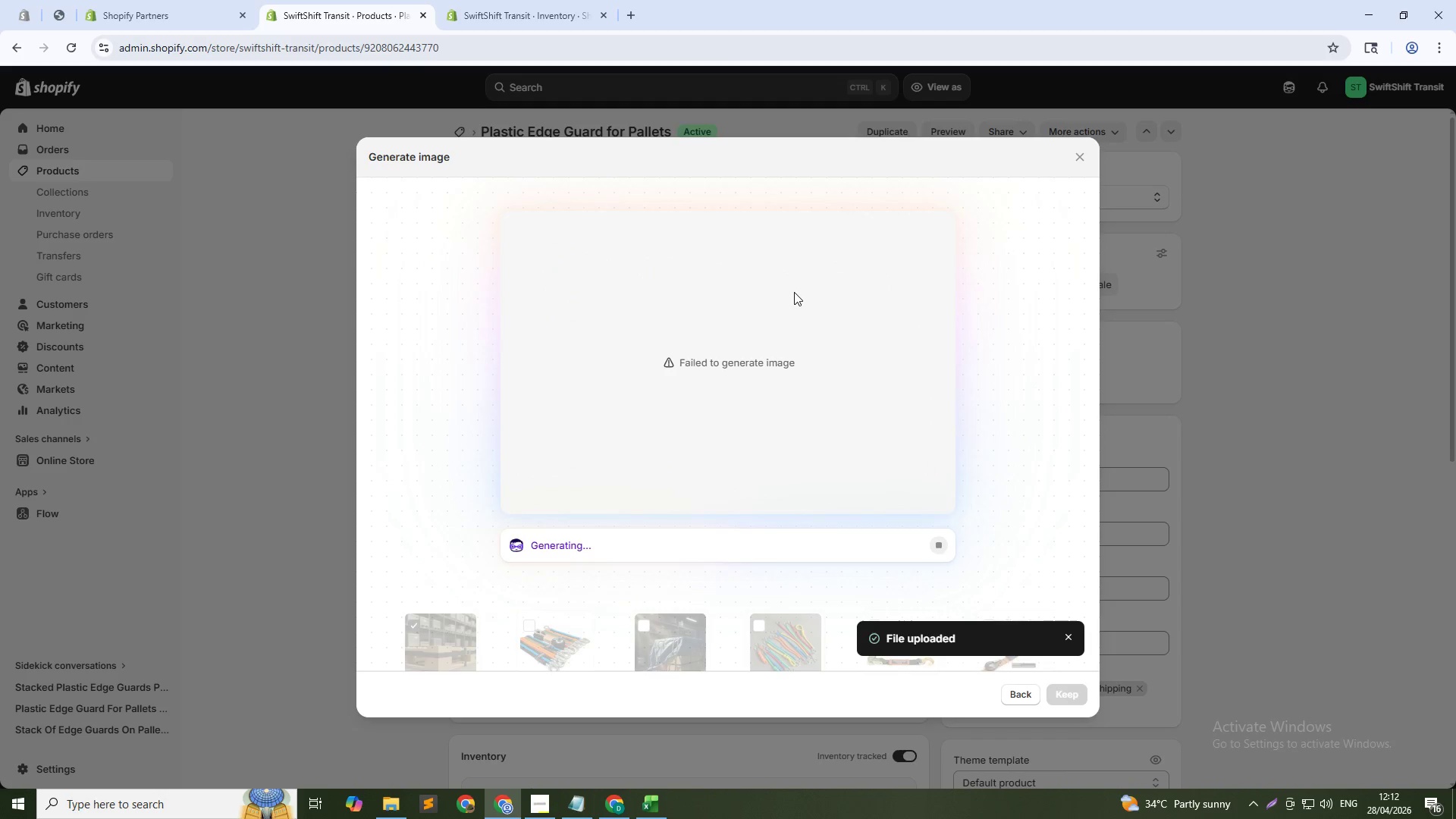 
left_click([1016, 695])
 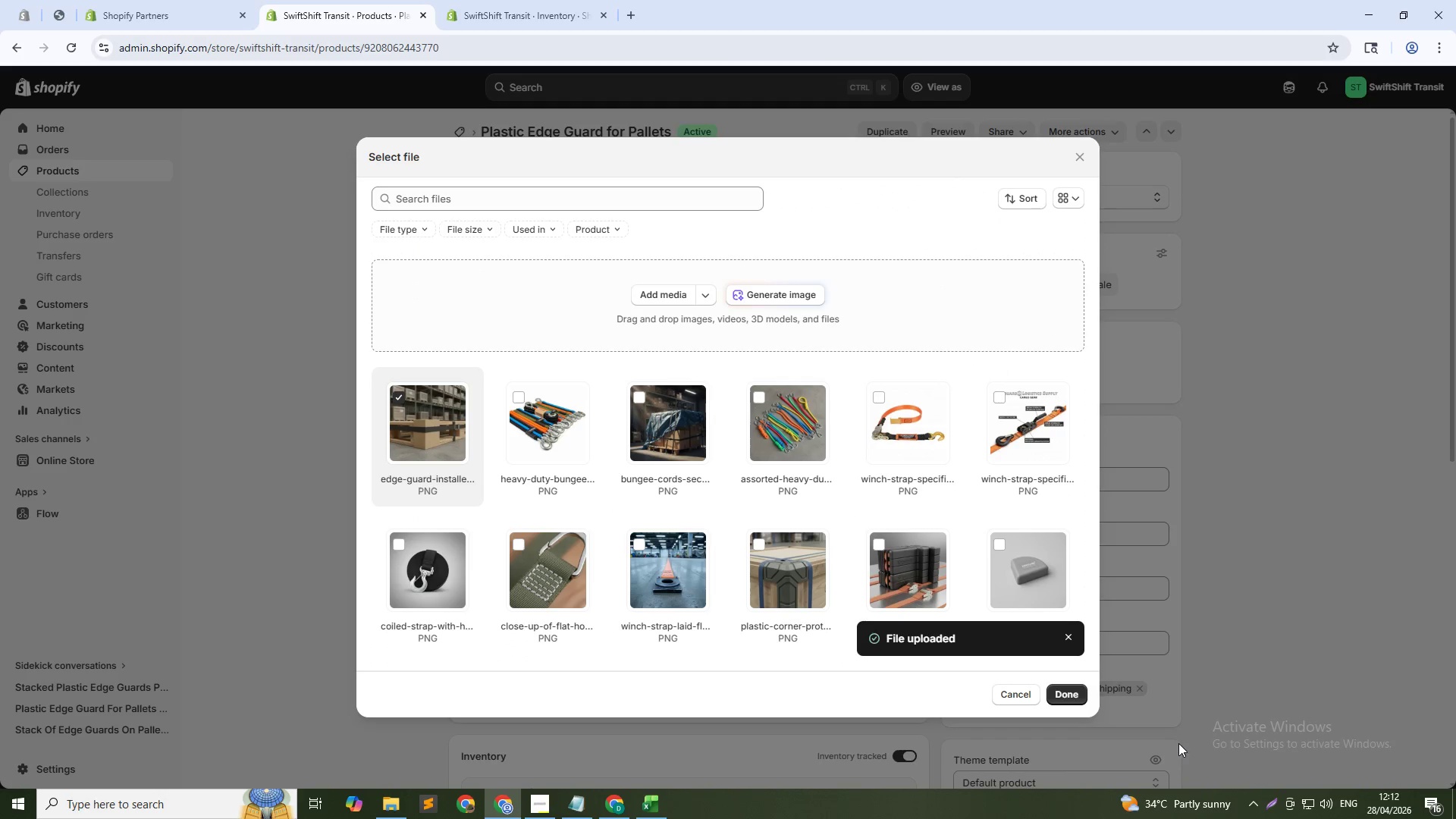 
left_click([1065, 699])
 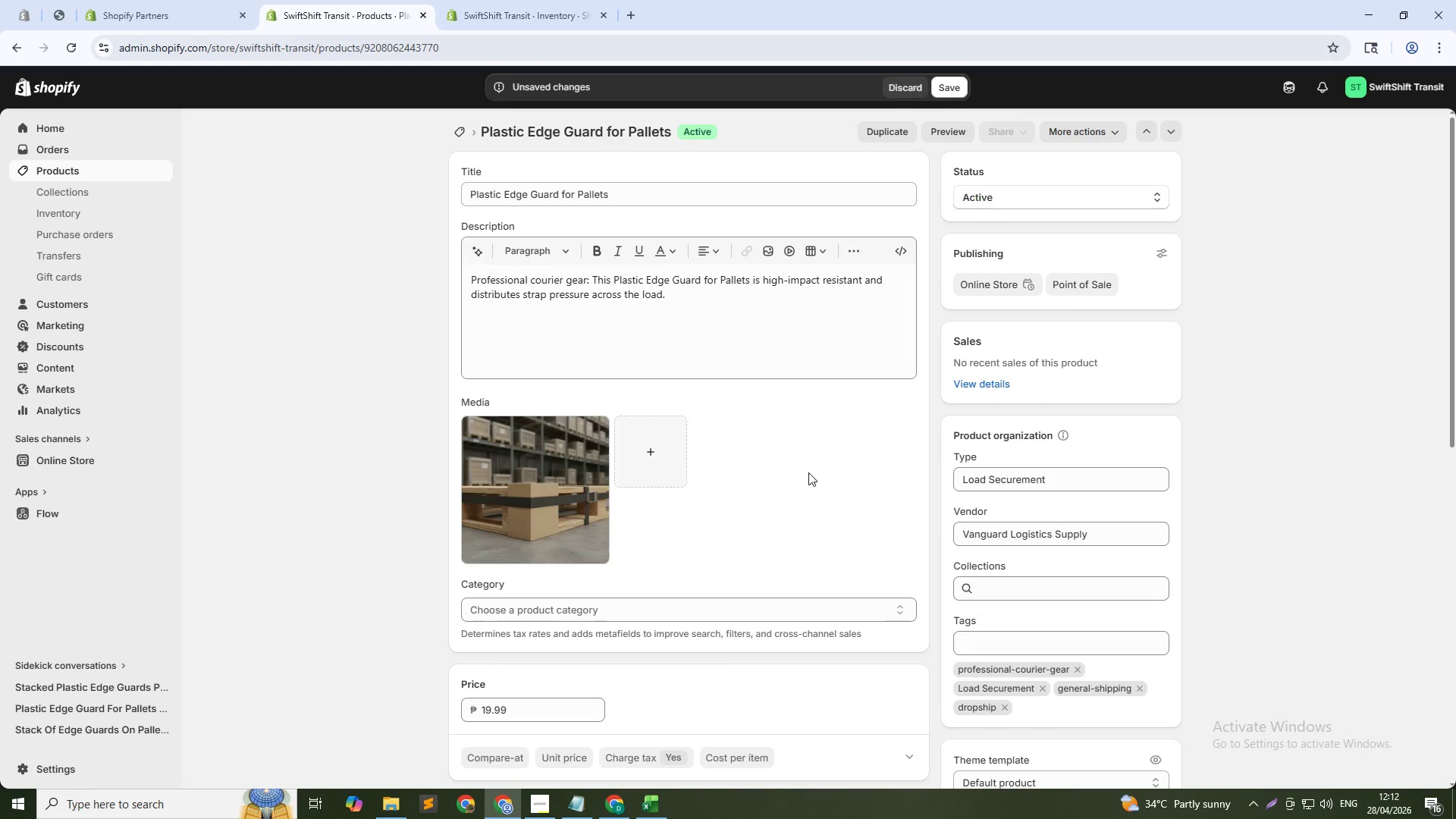 
left_click([544, 454])
 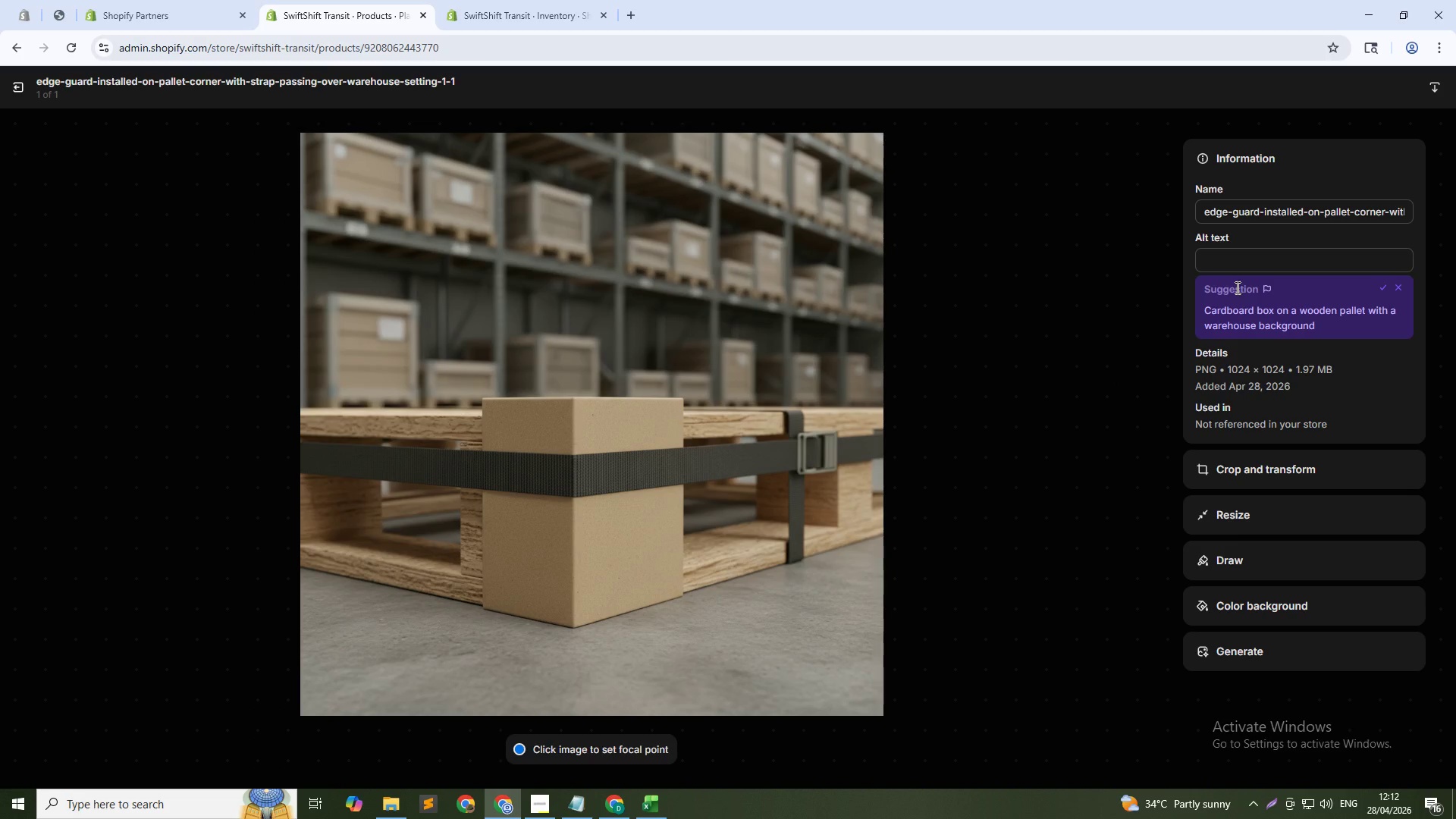 
wait(7.51)
 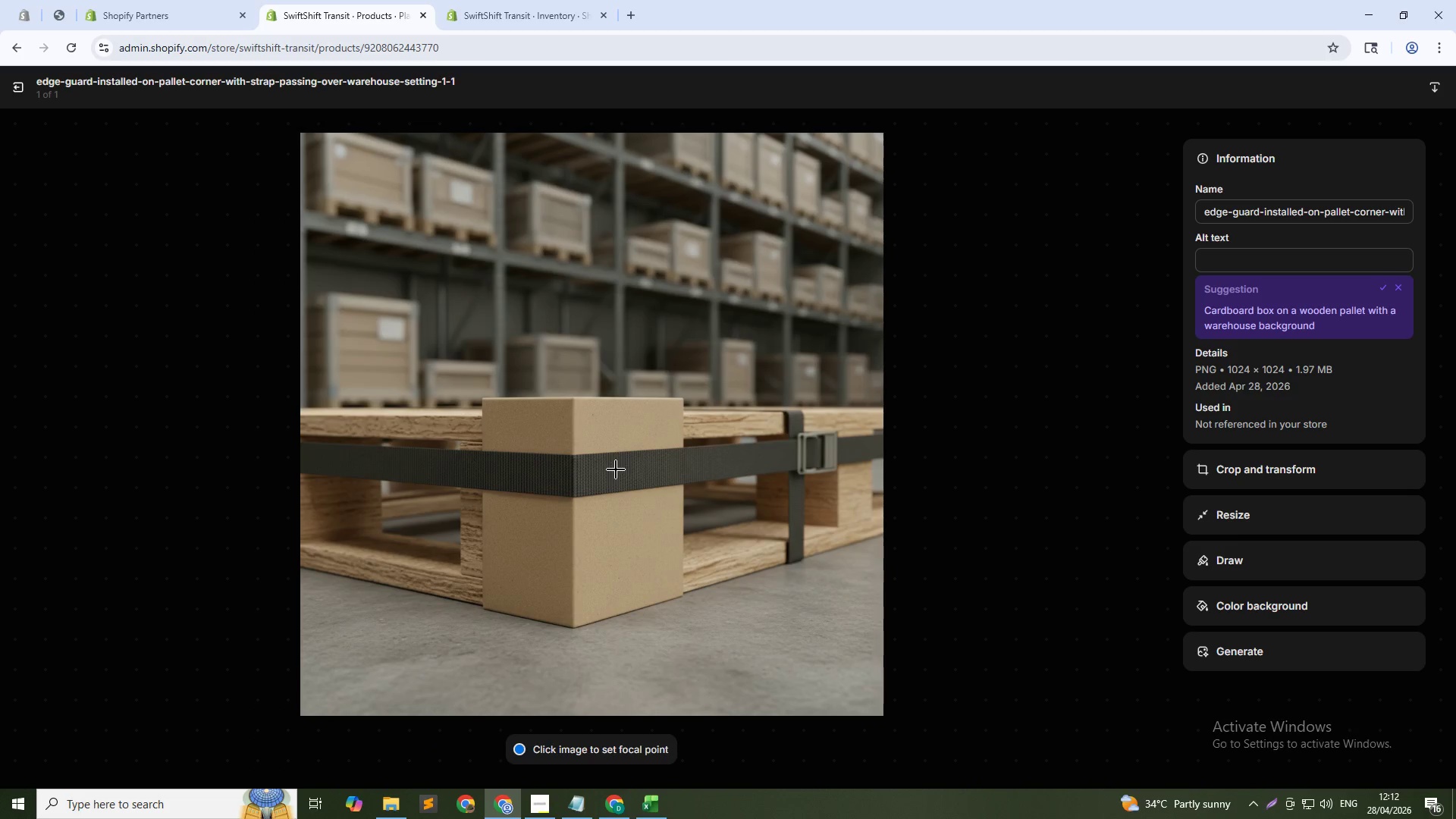 
left_click([1282, 261])
 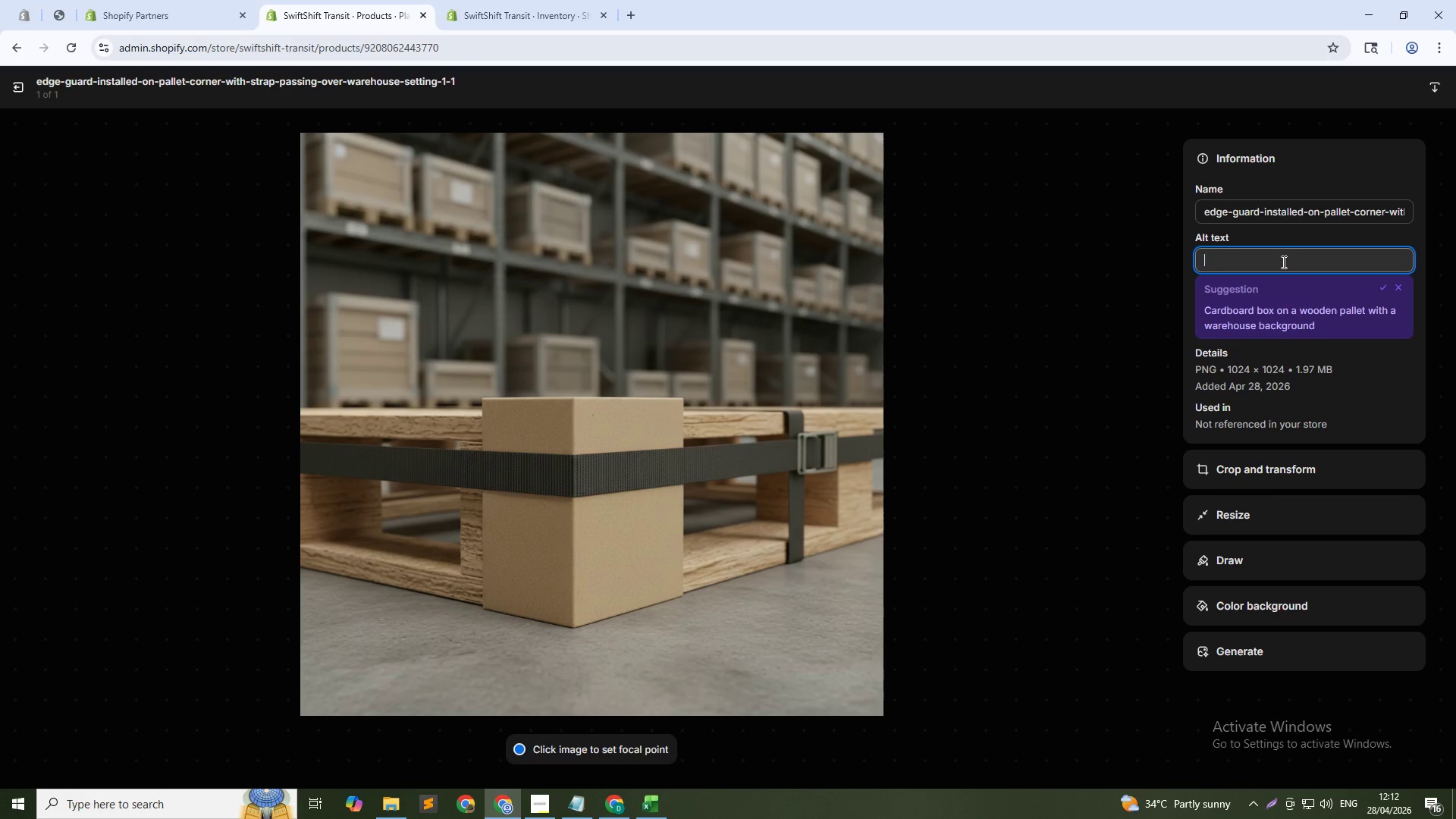 
type(Edge guard protecting pallet corner with strap - cargo securement equipment)
 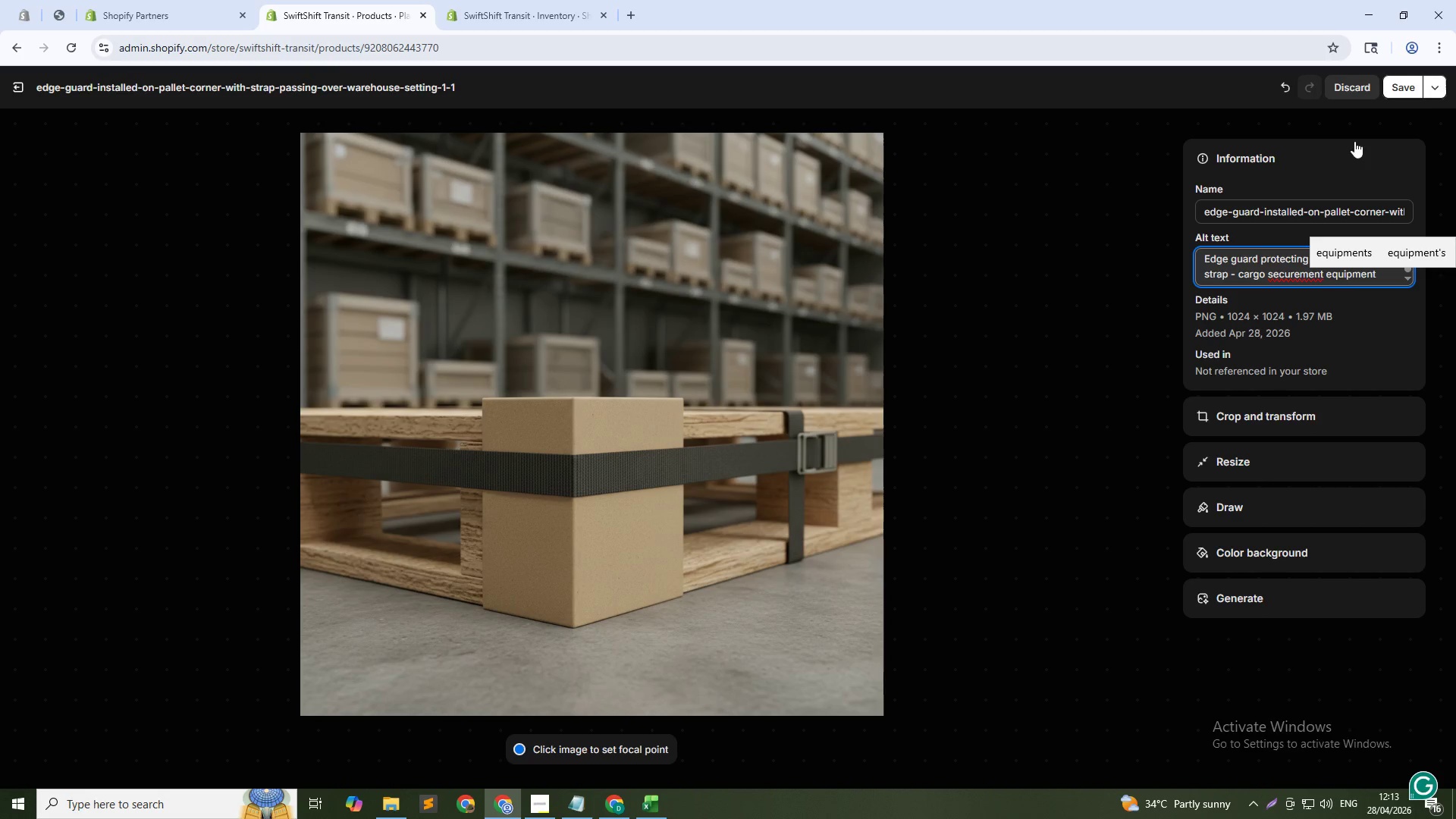 
left_click([1417, 79])
 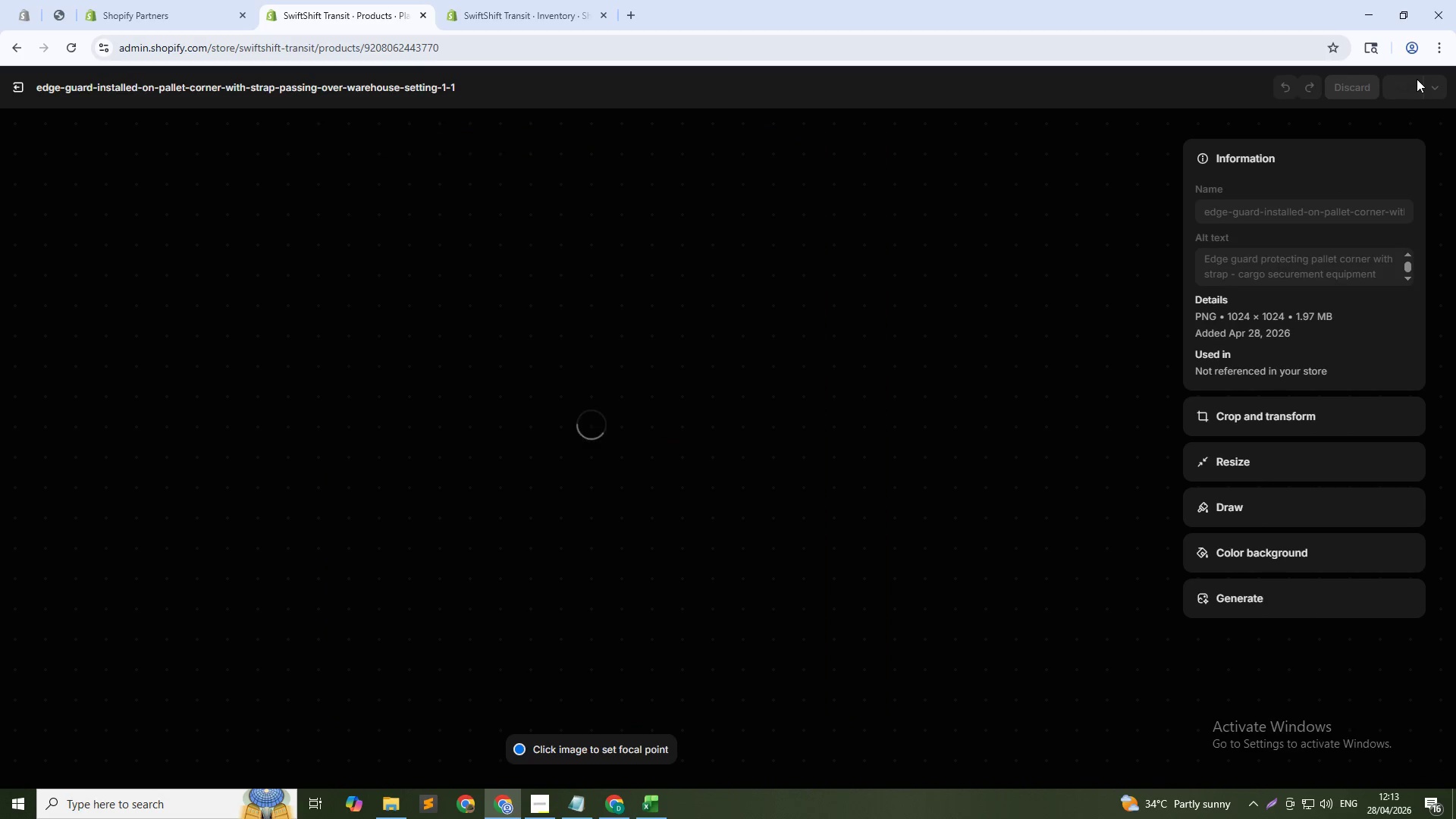 
mouse_move([1396, 108])
 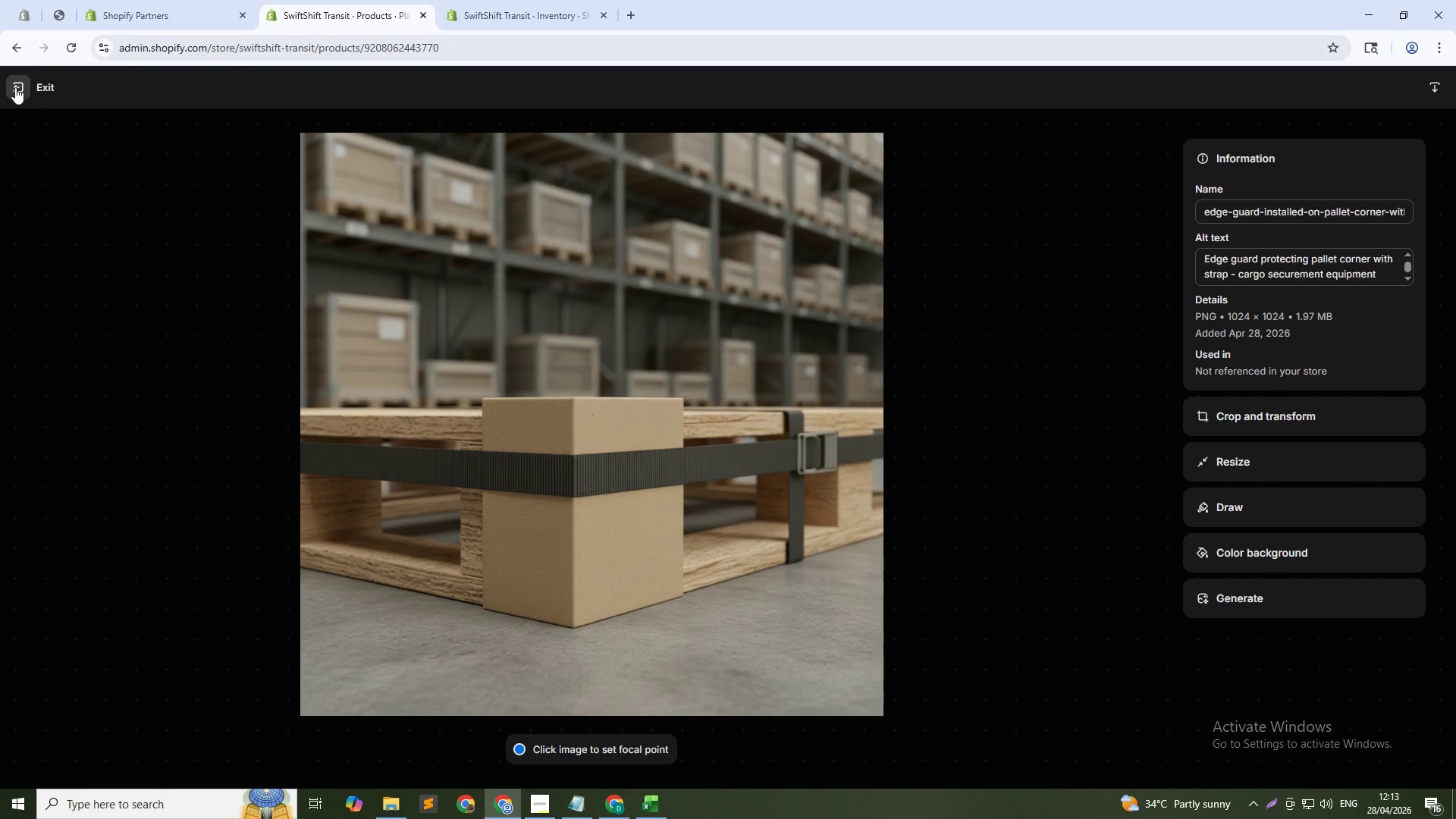 
left_click([15, 87])
 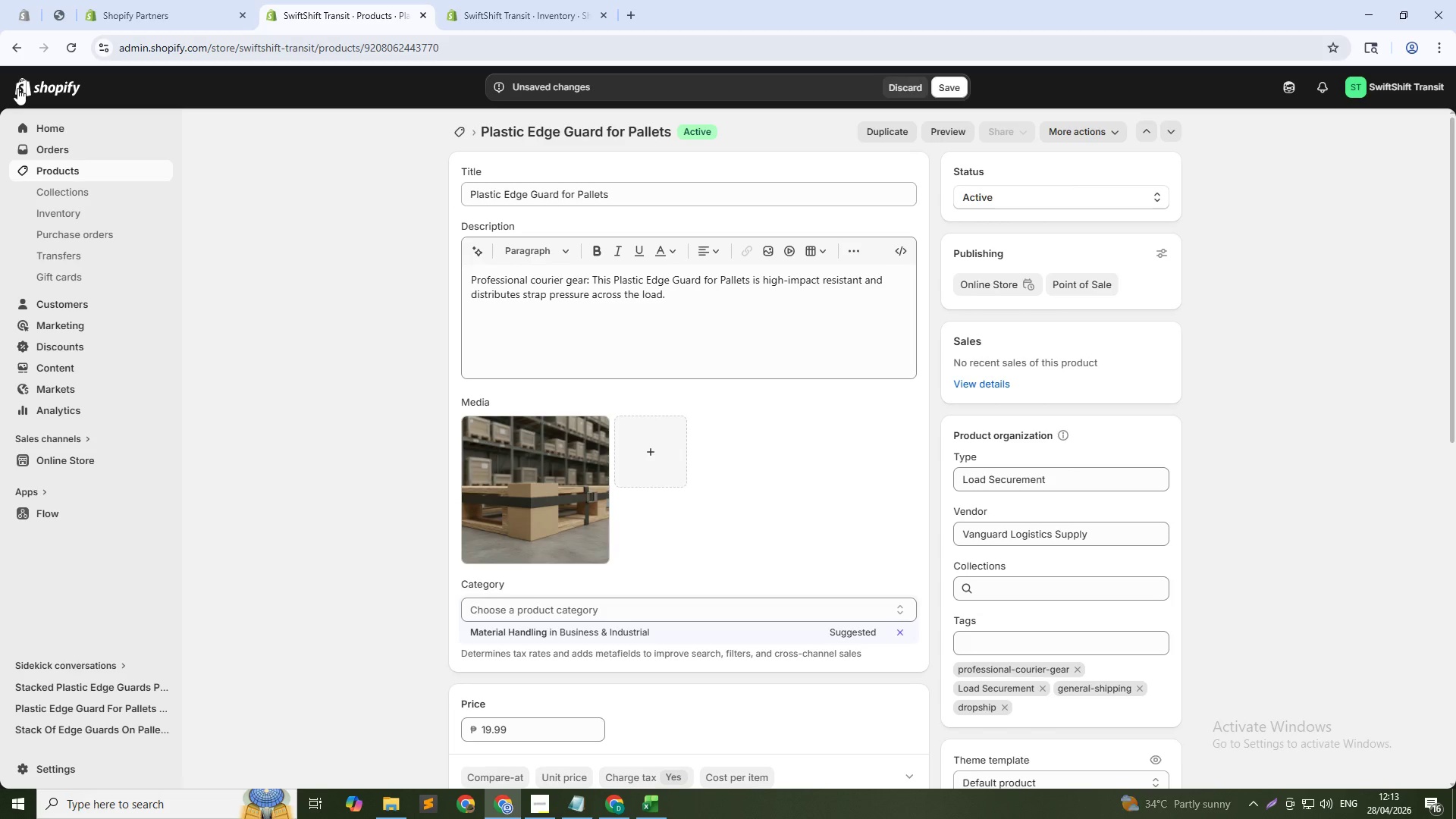 
key(Alt+AltLeft)
 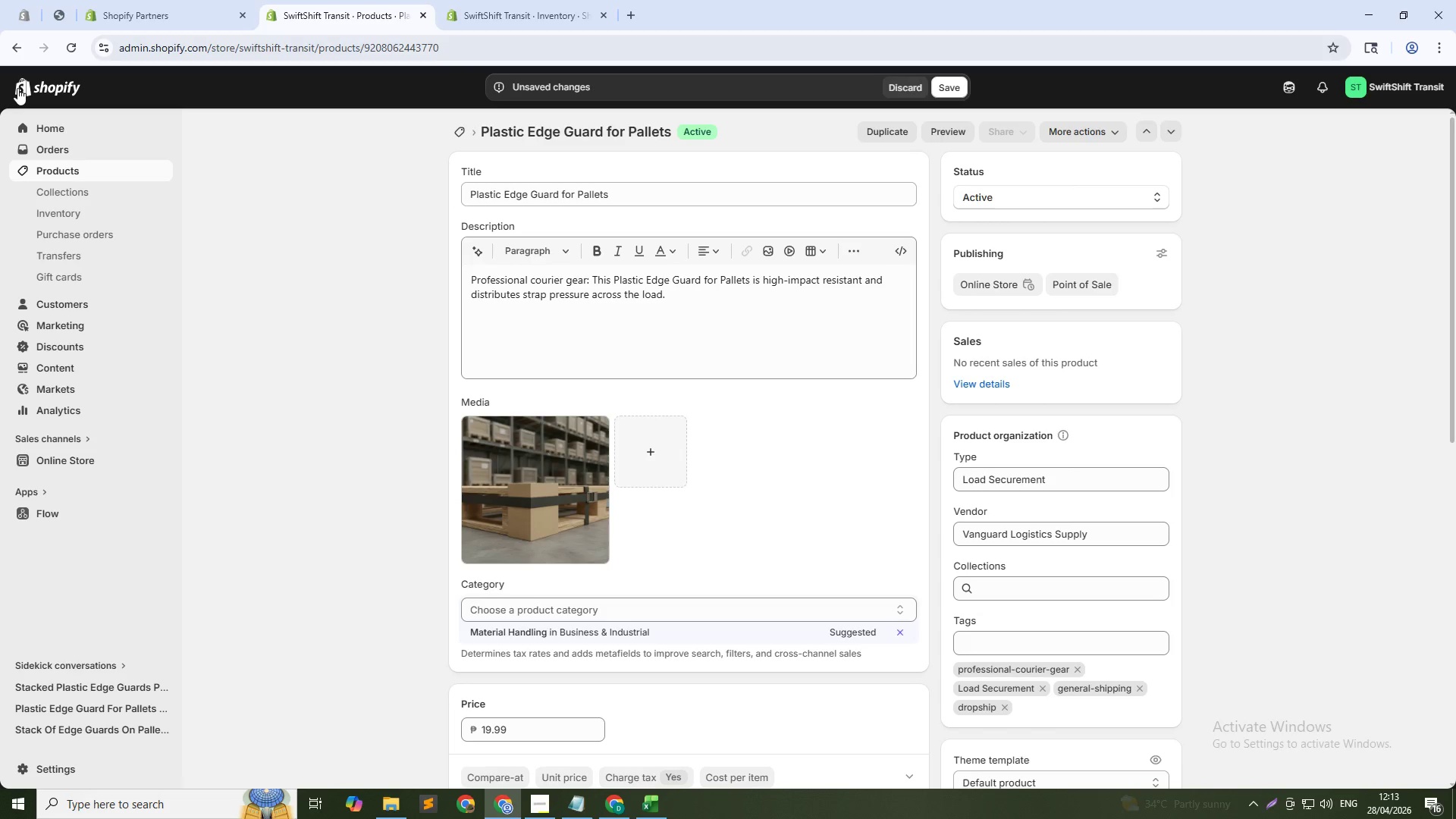 
key(Alt+Tab)
 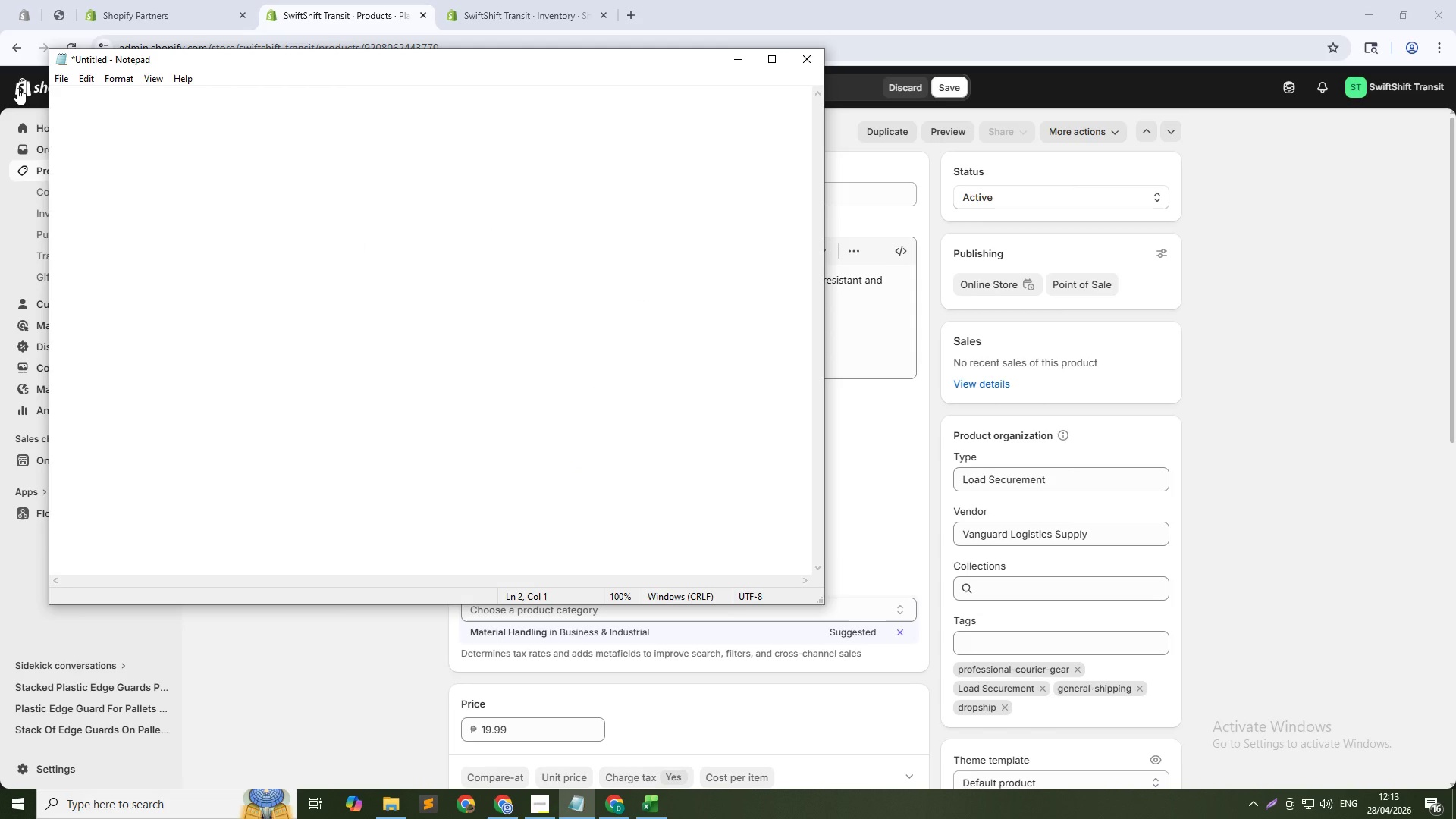 
key(Alt+Tab)
 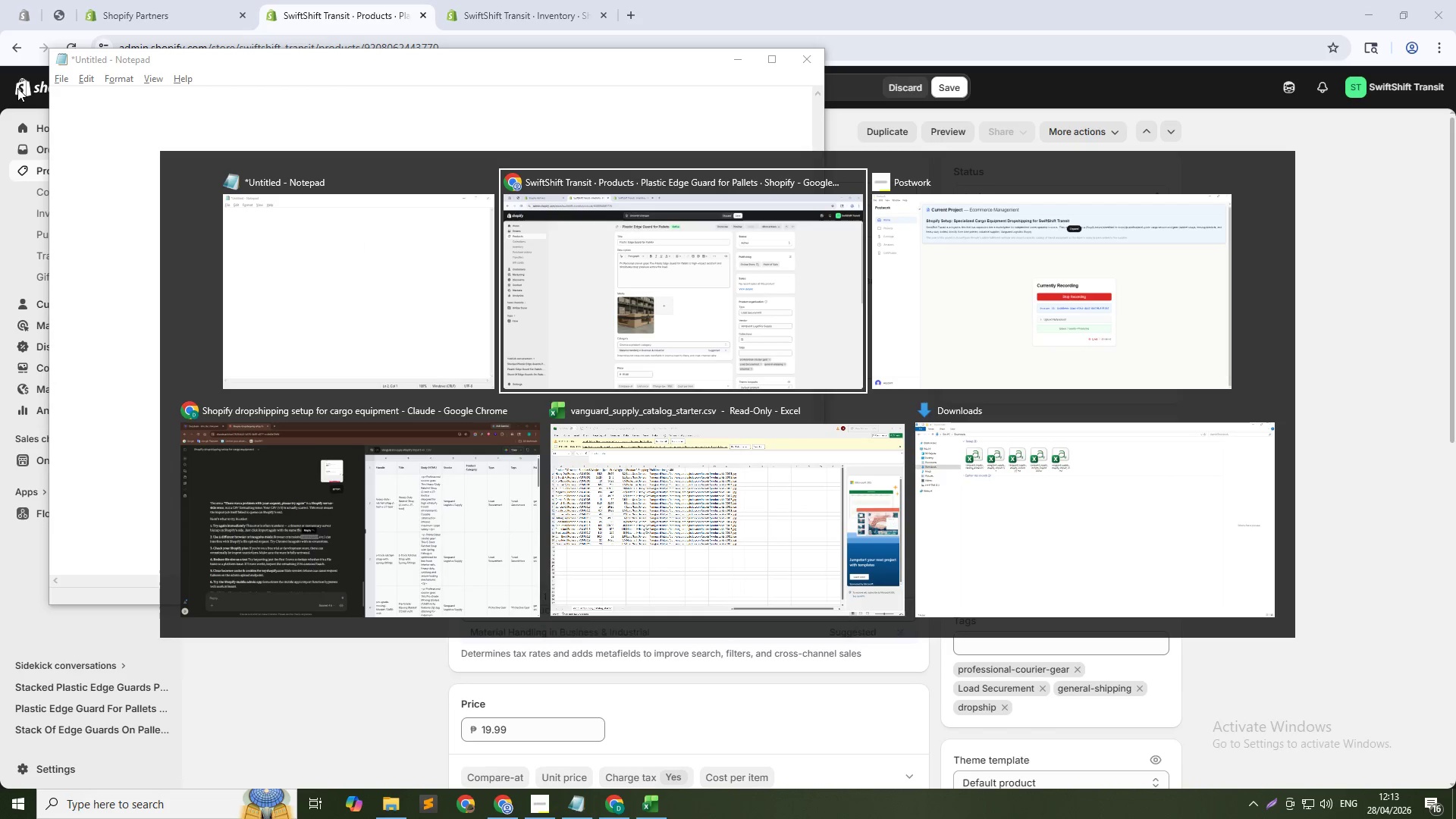 
key(Alt+Tab)